 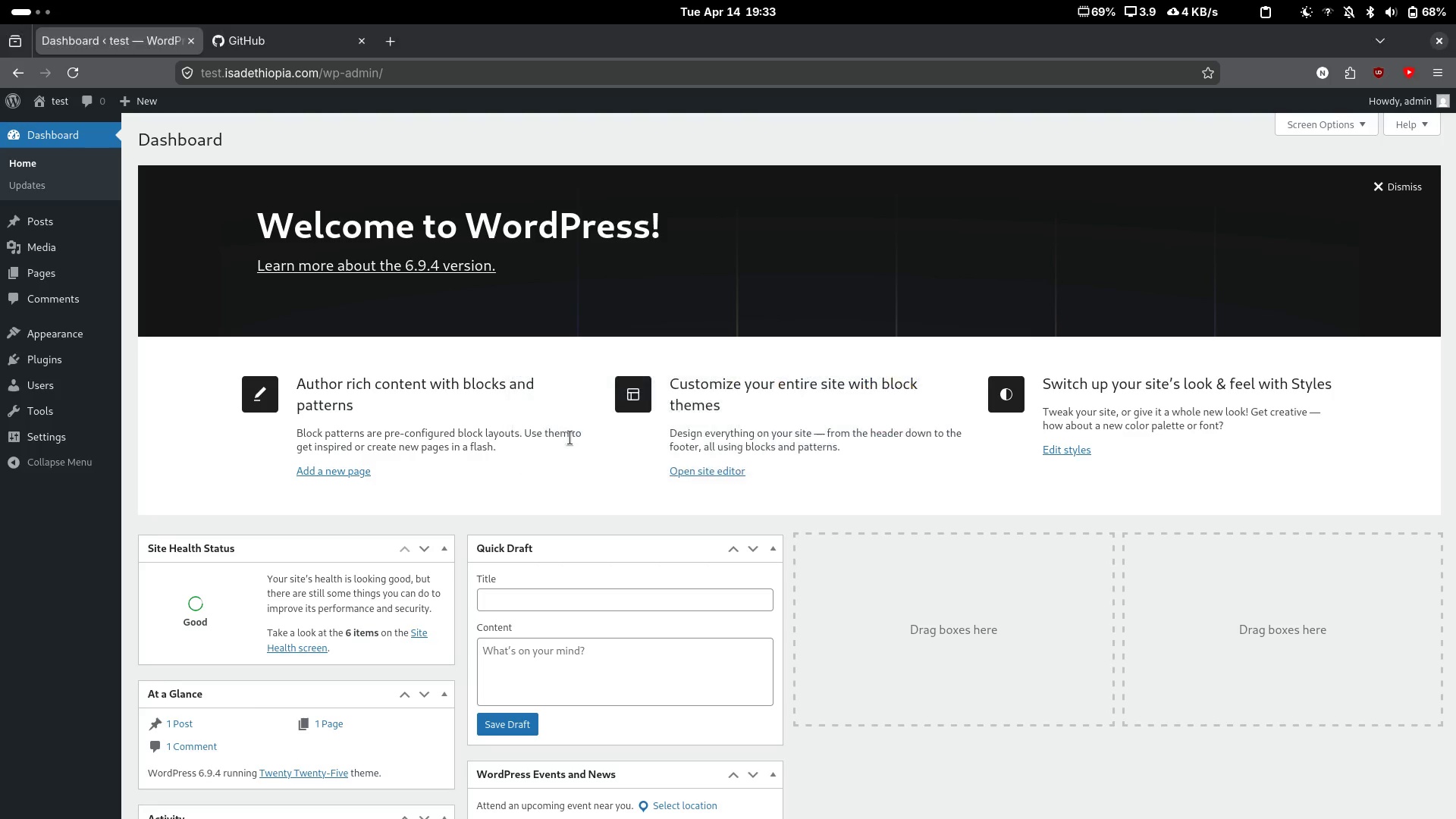 
key(Control+T)
 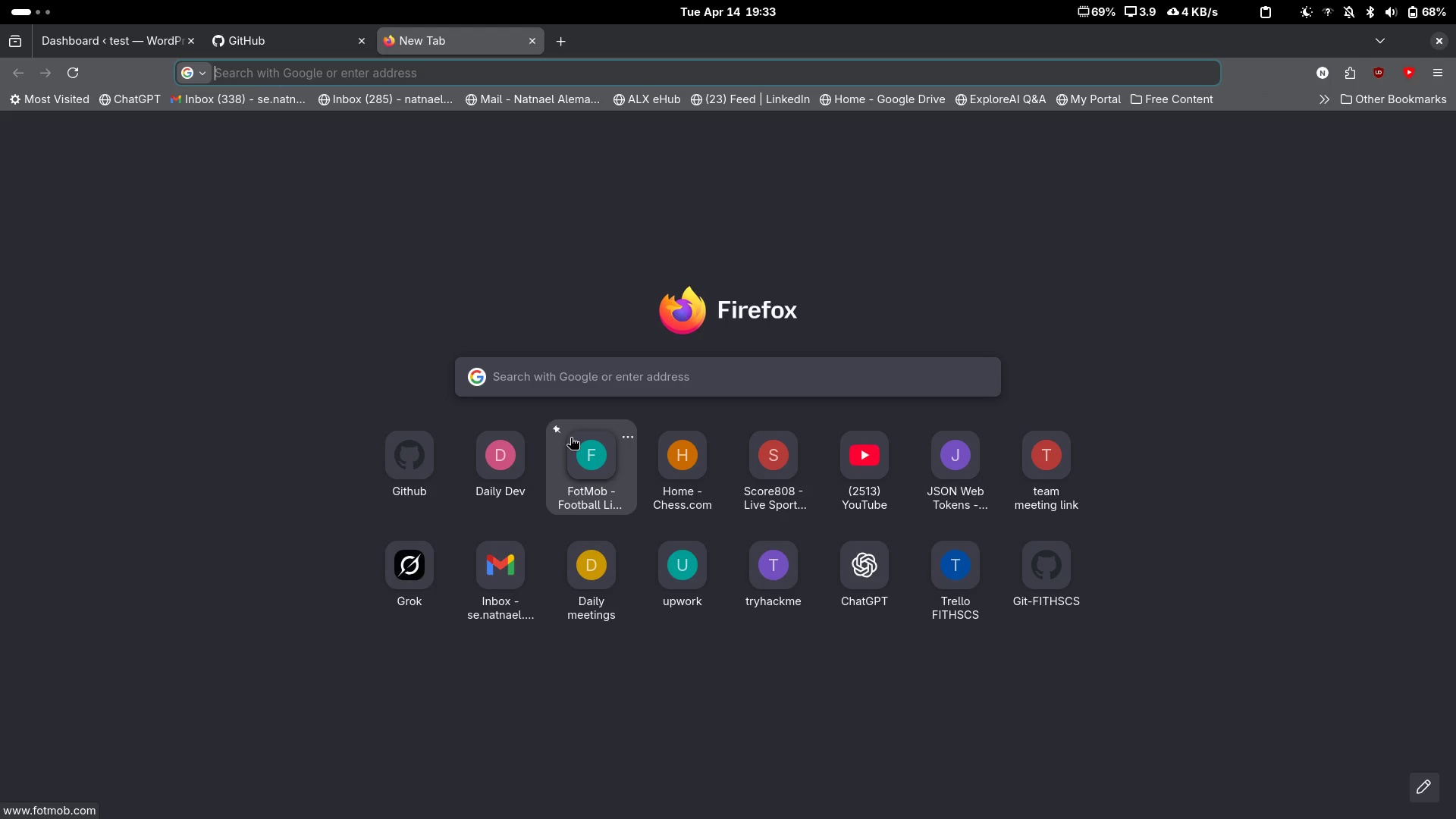 
type(brozzme-db-re)
key(Backspace)
key(Backspace)
type(prf)
key(Backspace)
type(efix)
 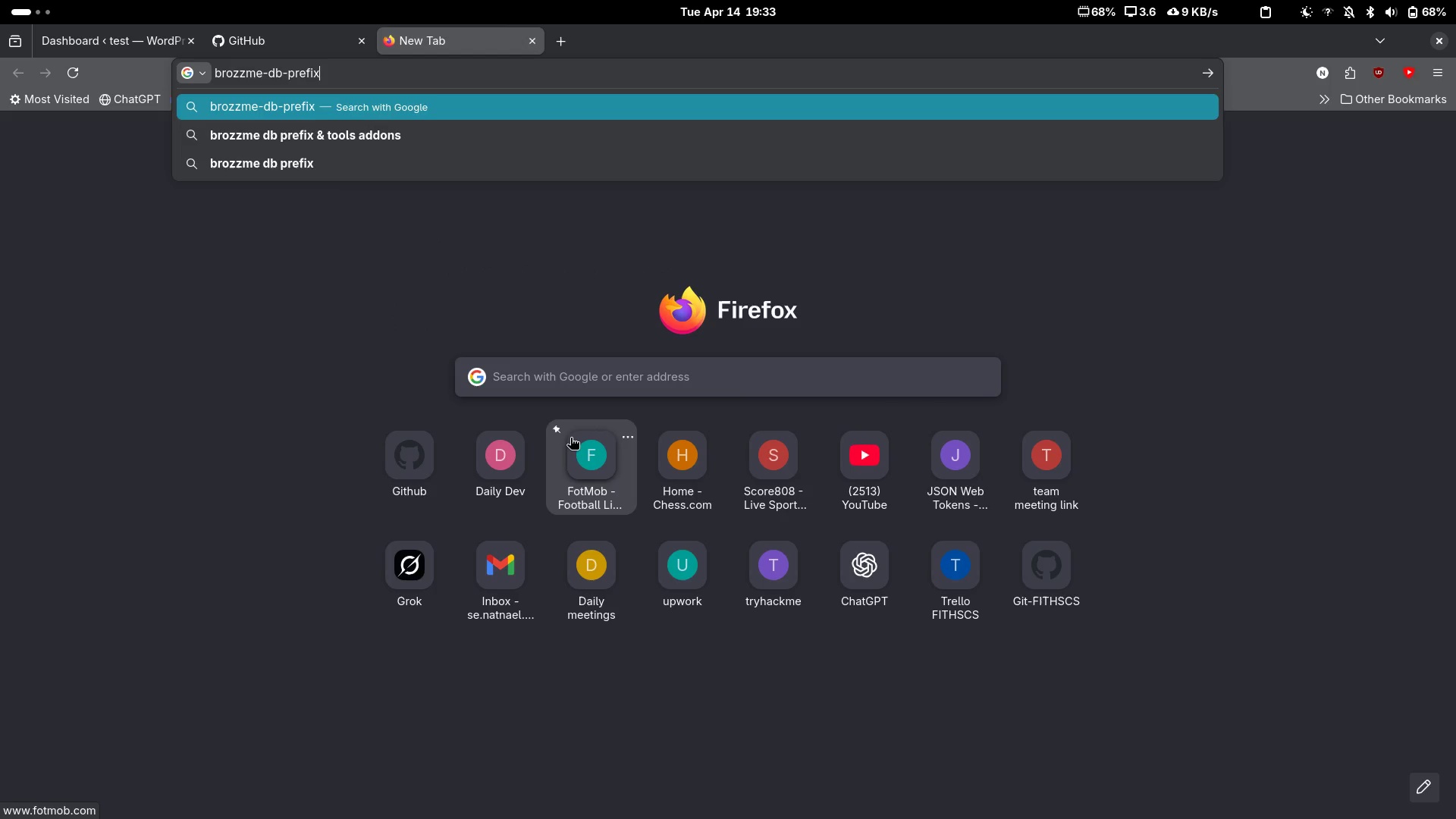 
key(Enter)
 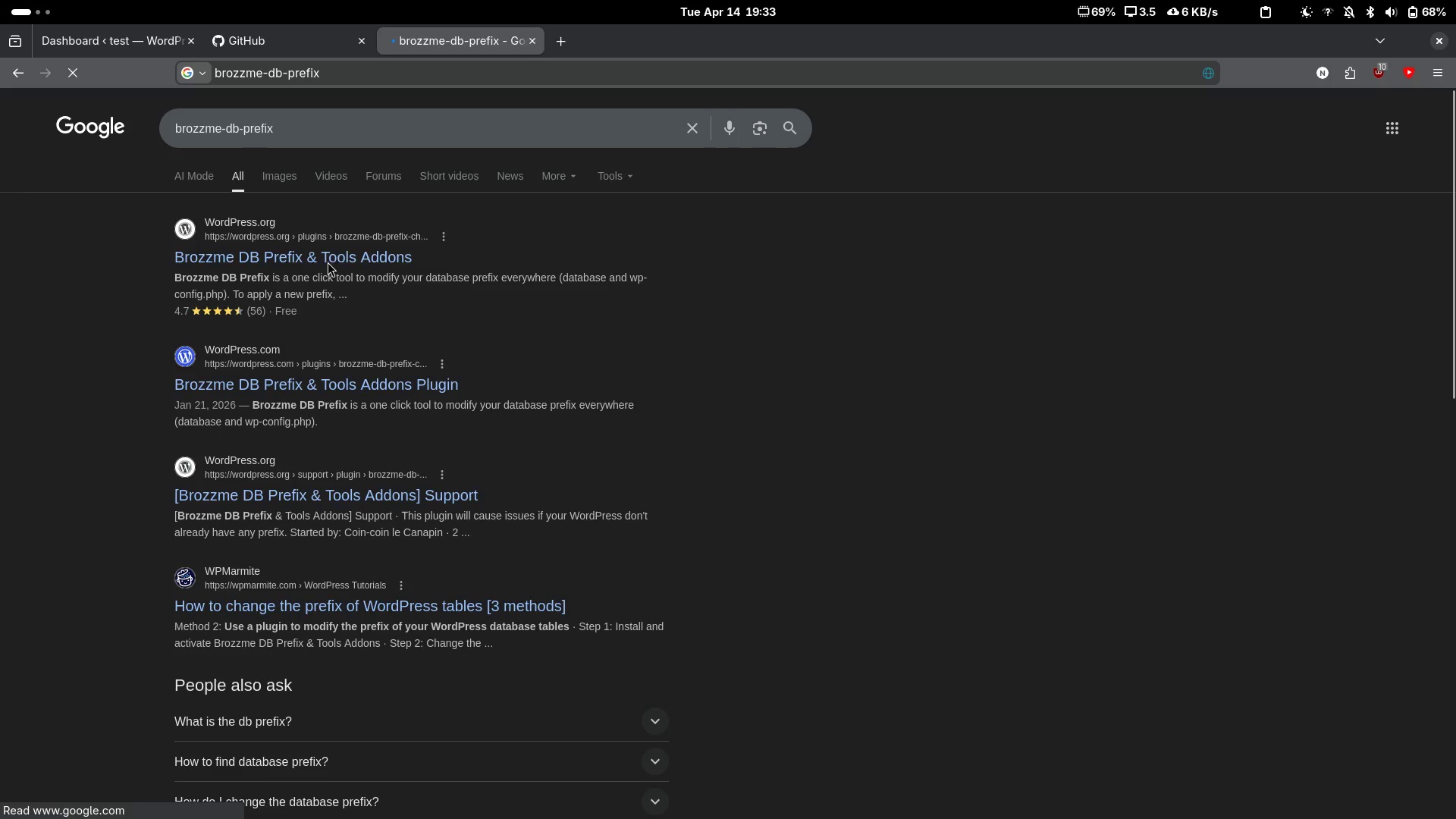 
middle_click([324, 251])
 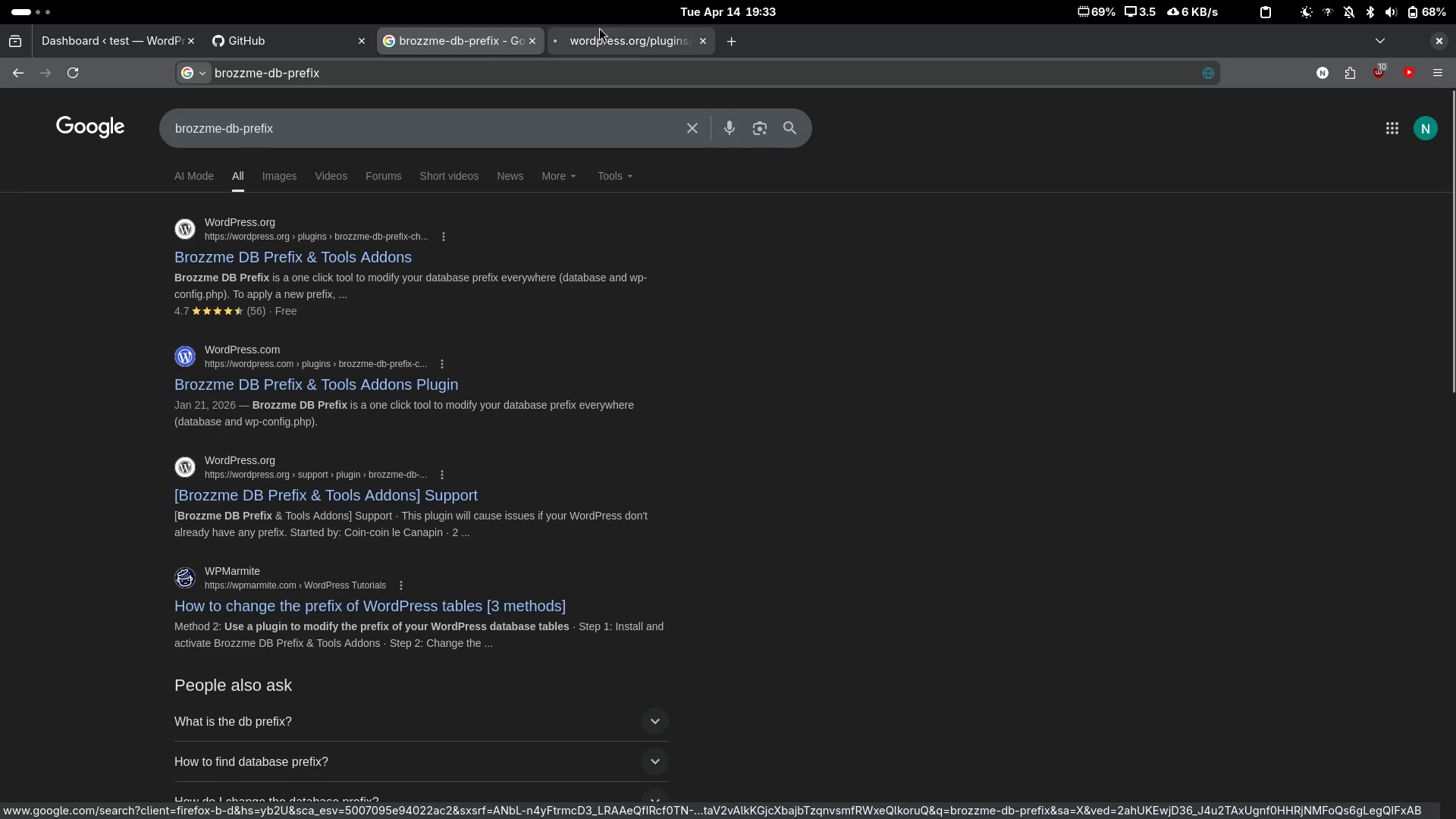 
left_click([636, 43])
 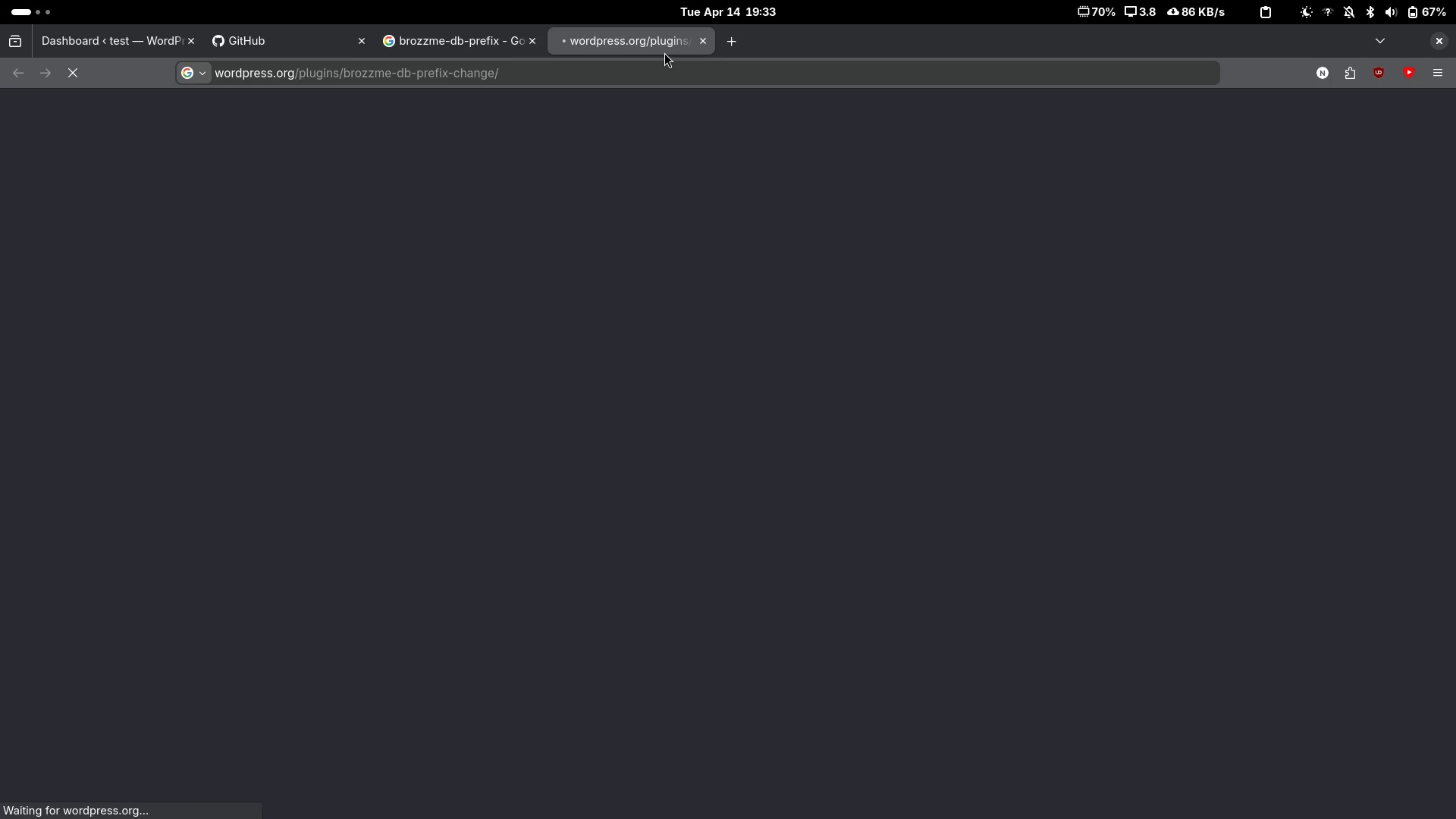 
left_click([485, 38])
 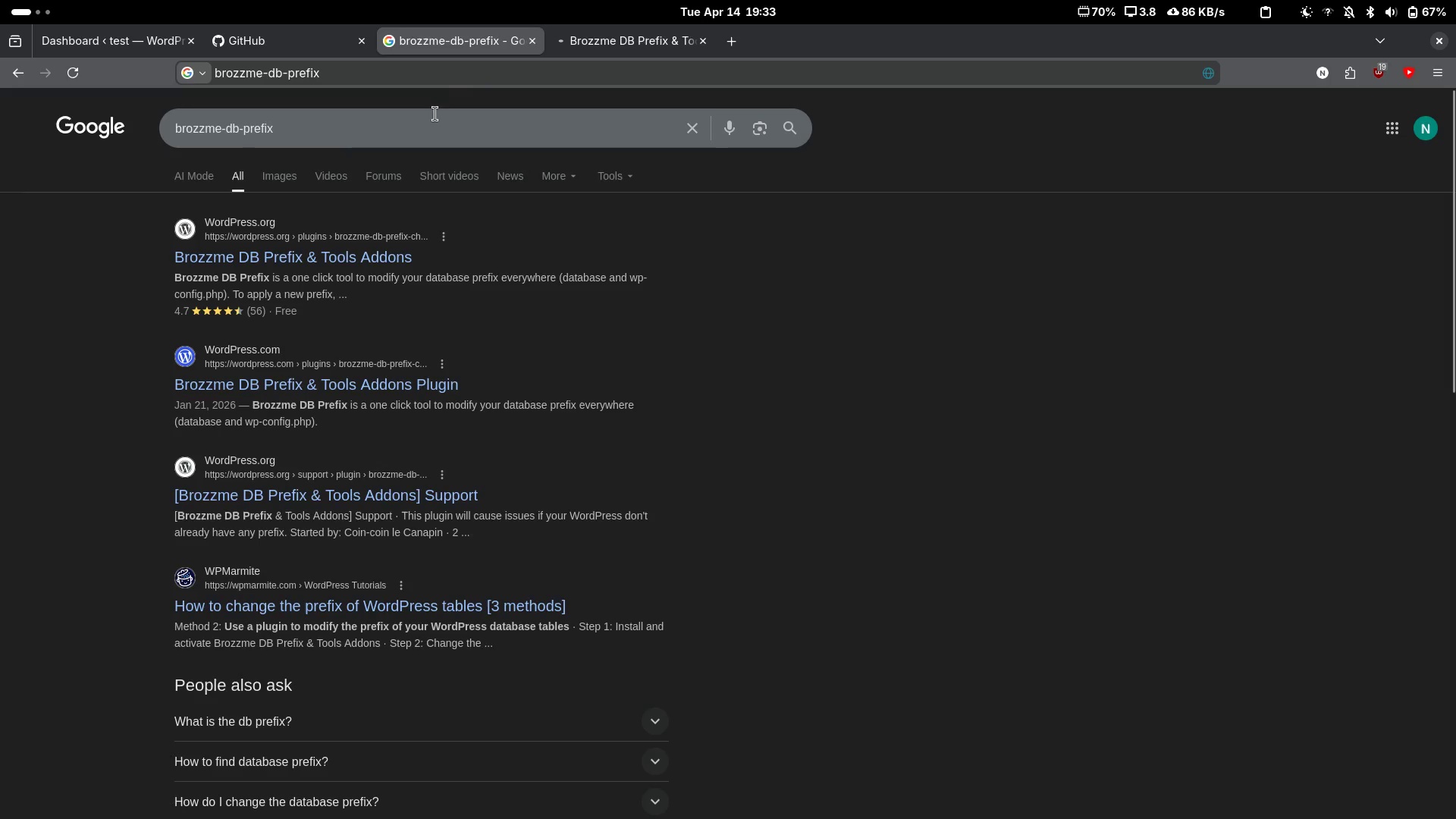 
left_click([430, 138])
 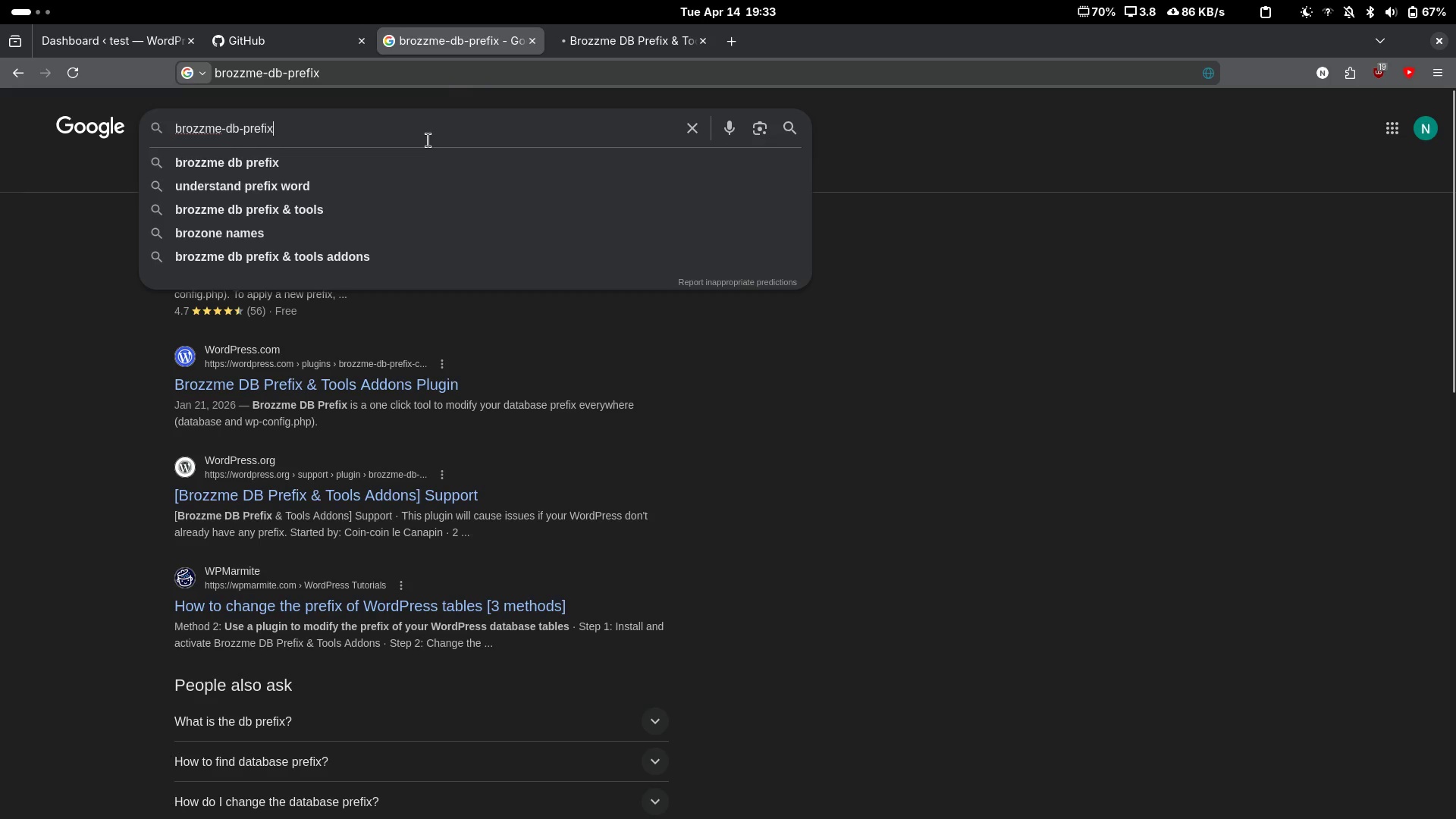 
type( new)
 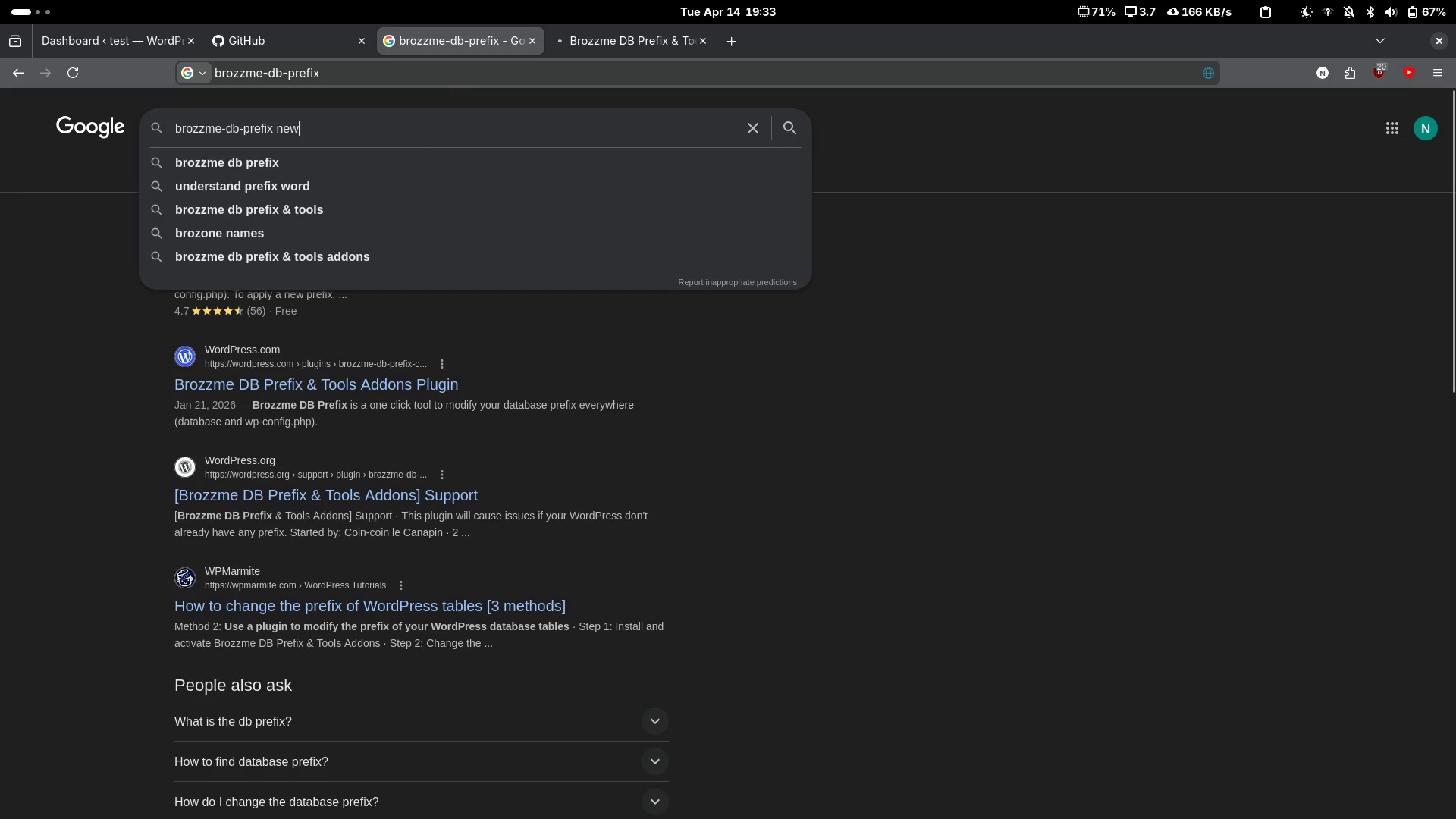 
key(Enter)
 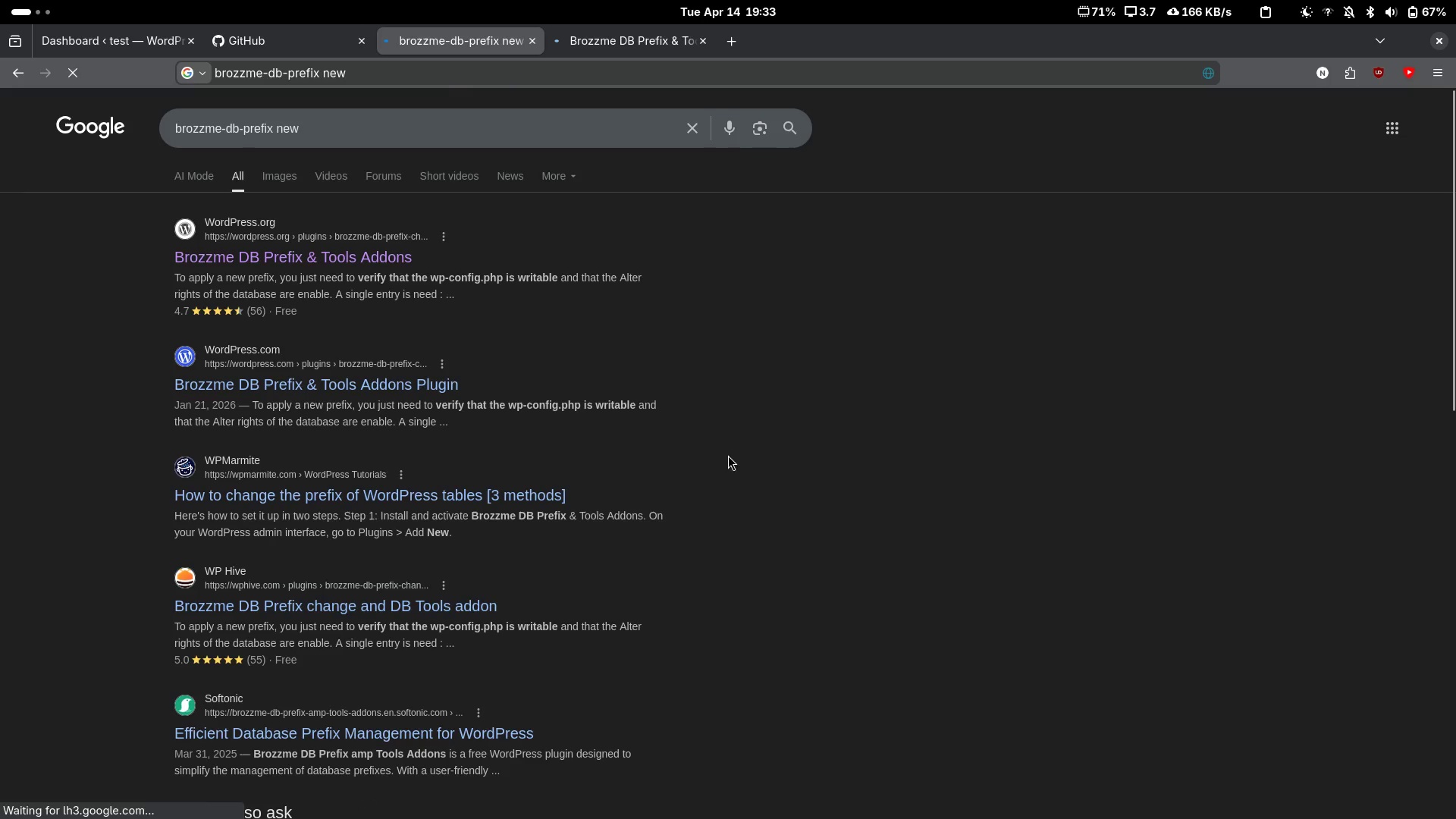 
left_click([654, 46])
 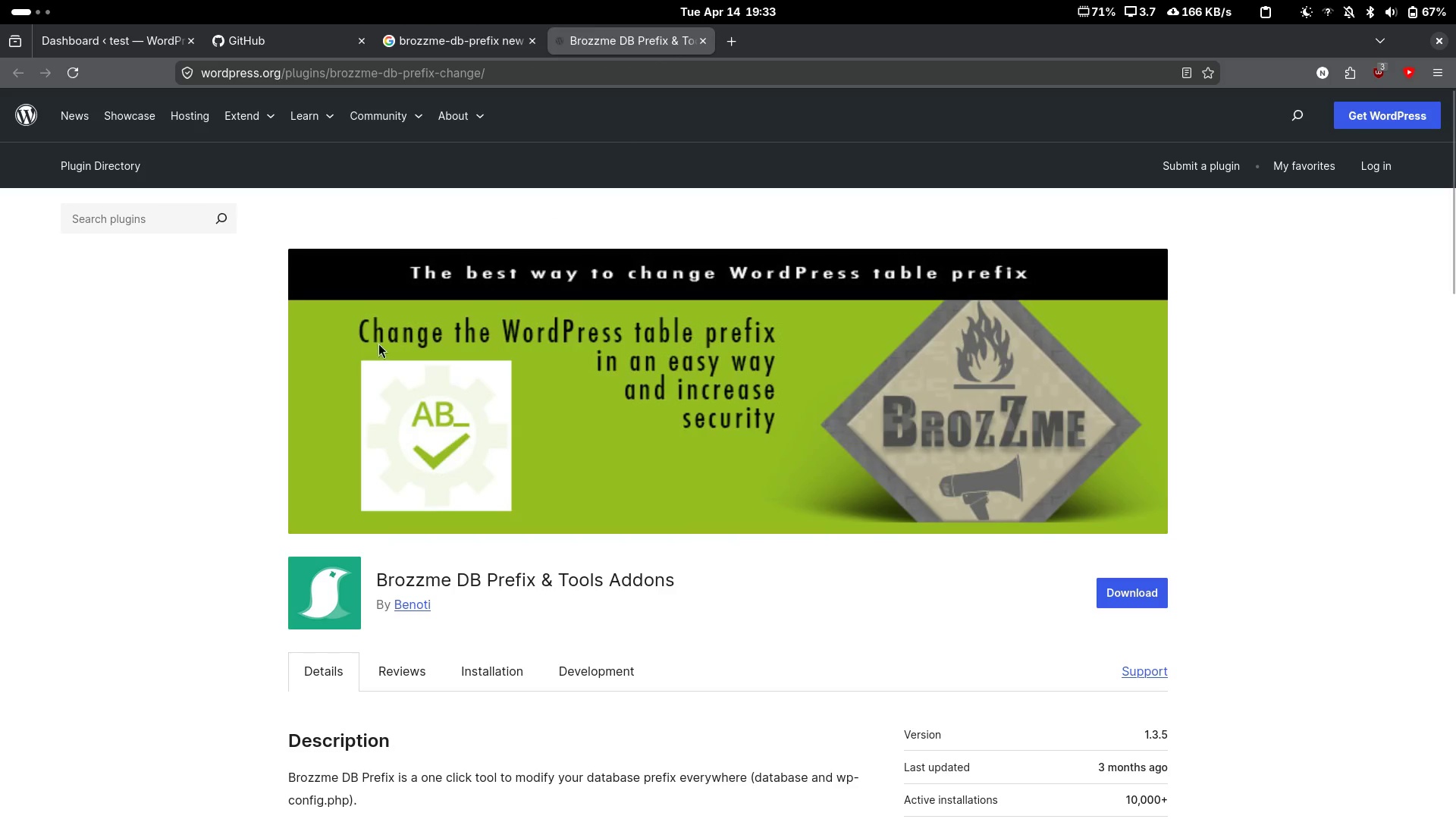 
scroll: coordinate [170, 403], scroll_direction: down, amount: 7.0
 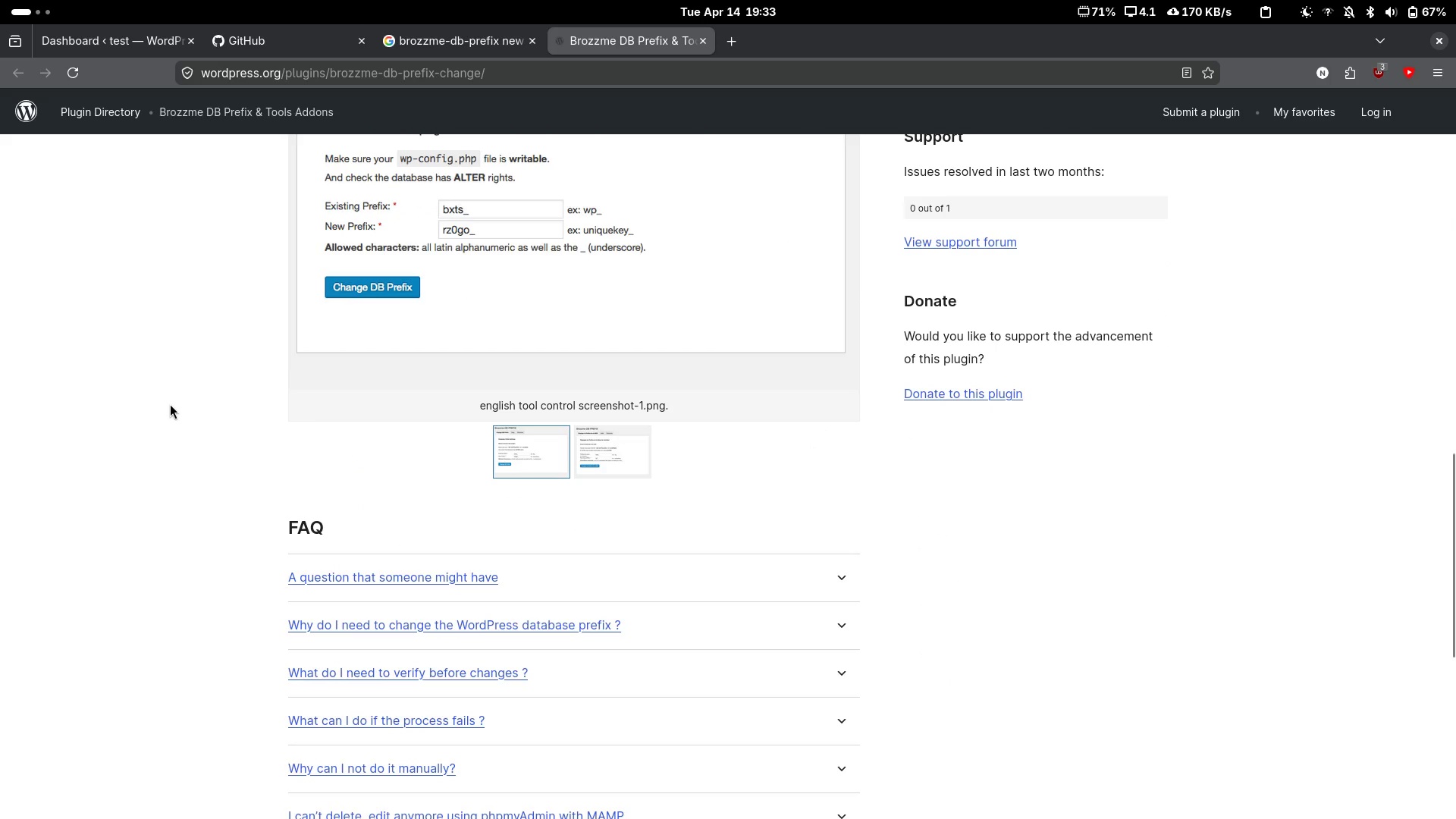 
scroll: coordinate [181, 398], scroll_direction: up, amount: 8.0
 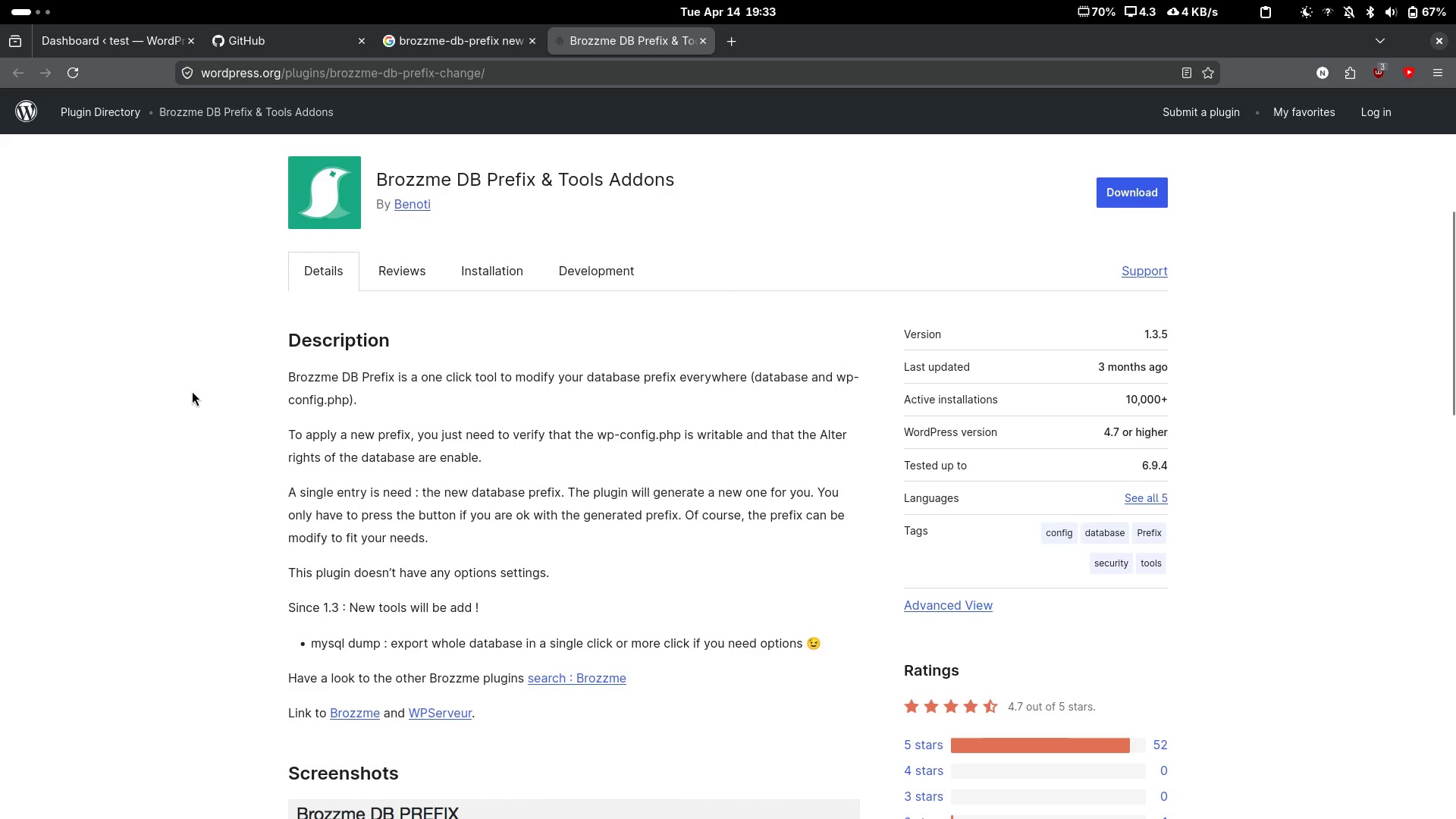 
scroll: coordinate [194, 393], scroll_direction: down, amount: 1.0
 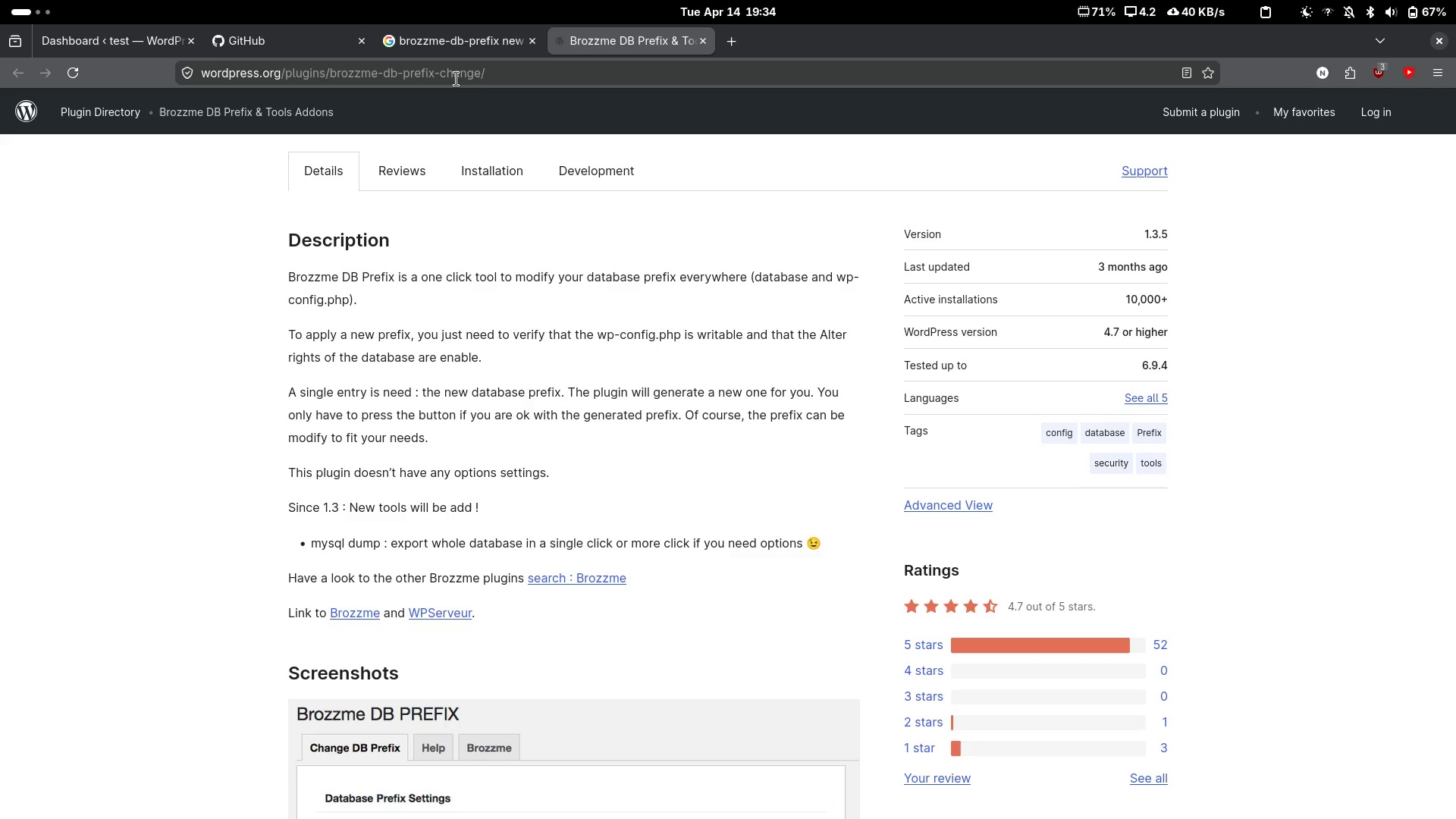 
wait(6.86)
 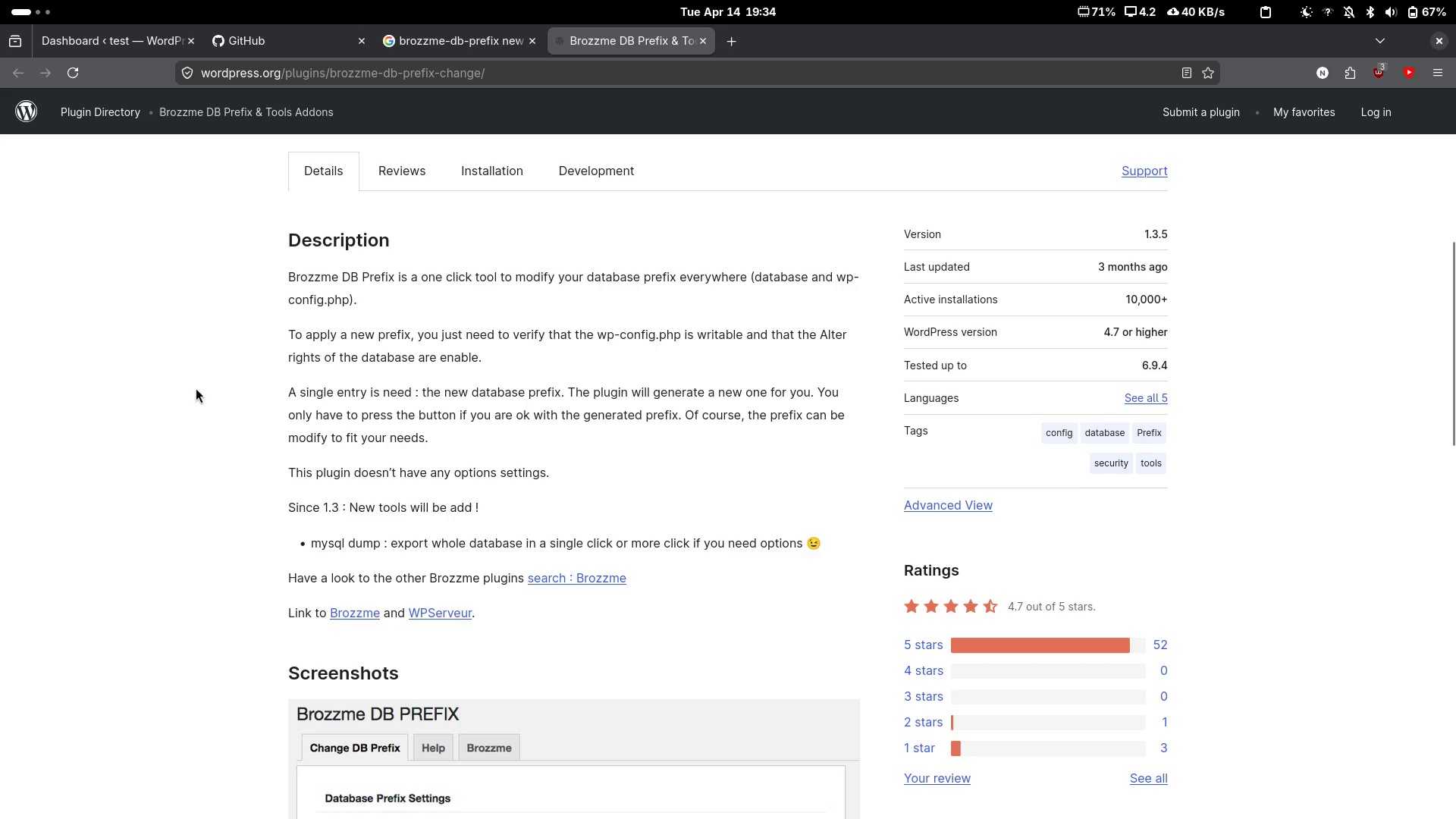 
left_click([520, 79])
 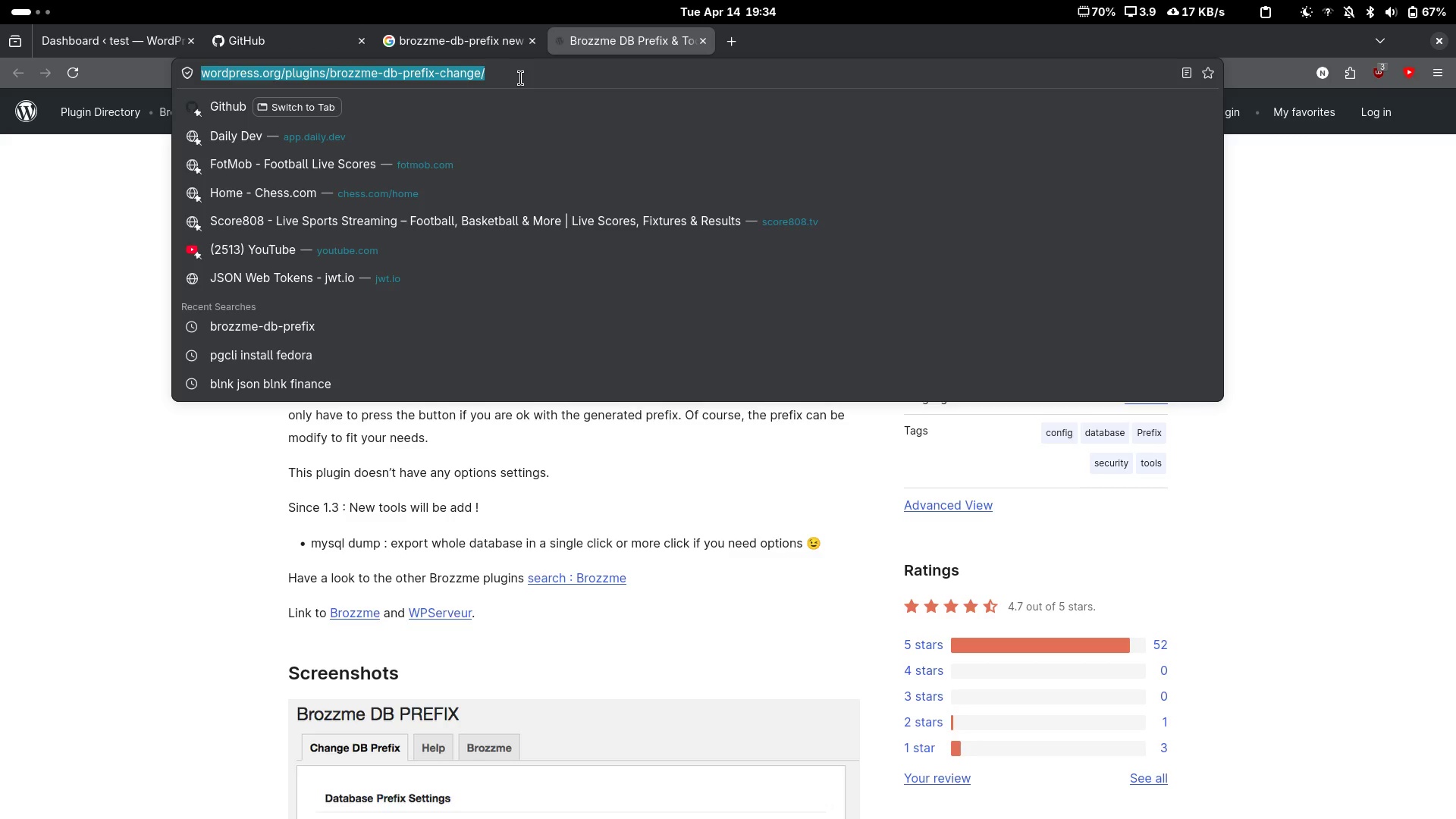 
key(ArrowRight)
 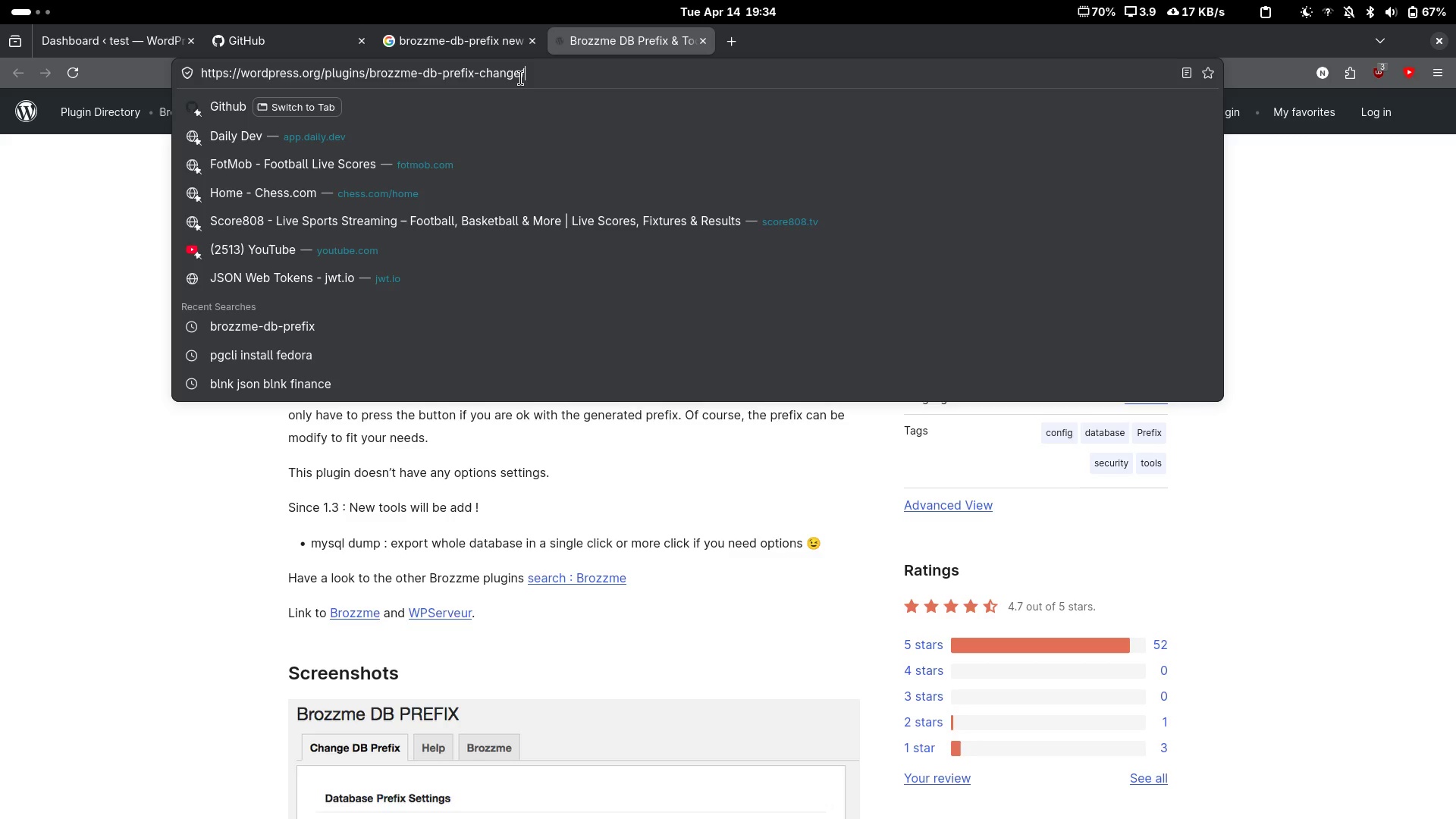 
key(ArrowLeft)
 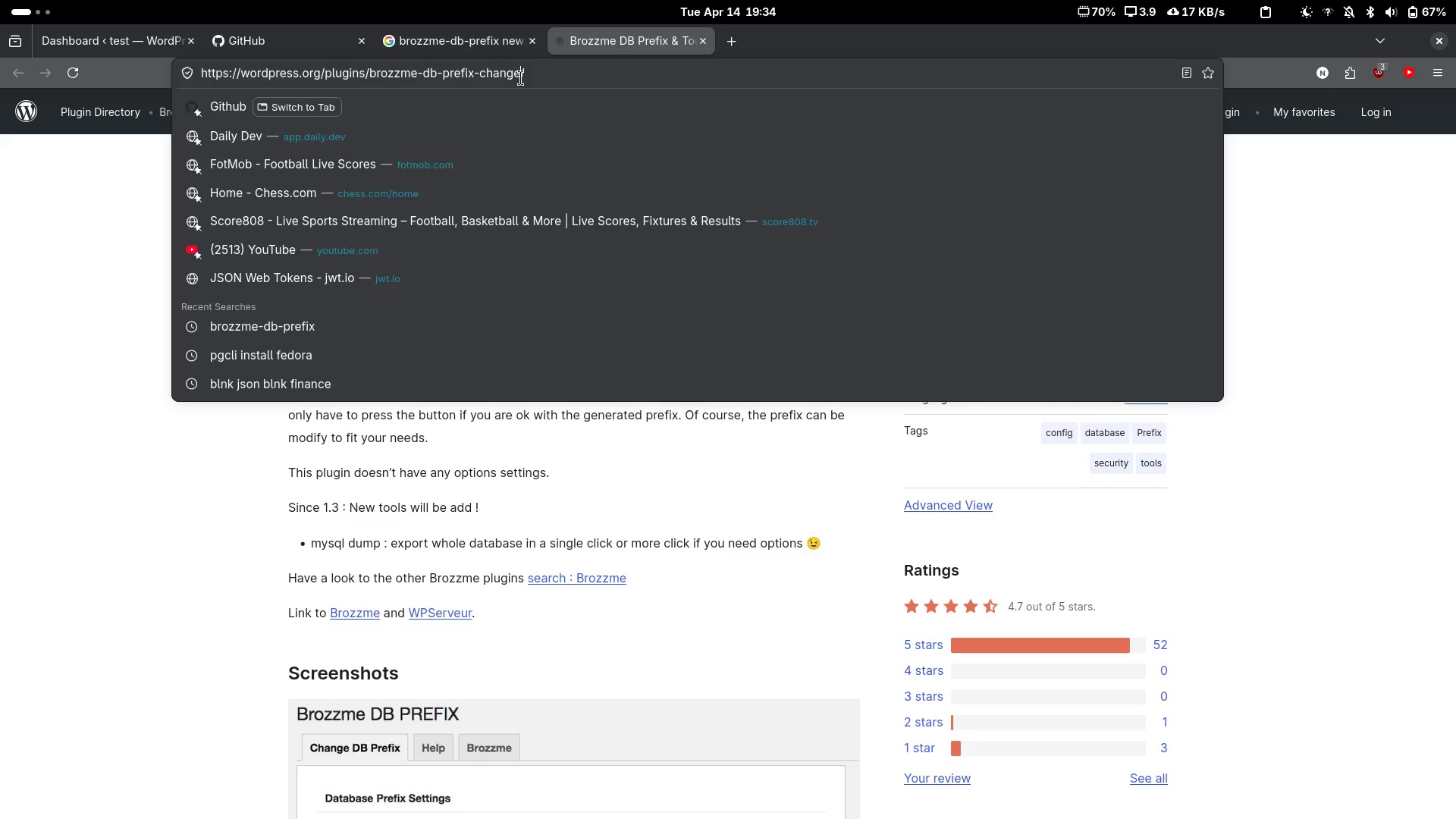 
type(-new)
 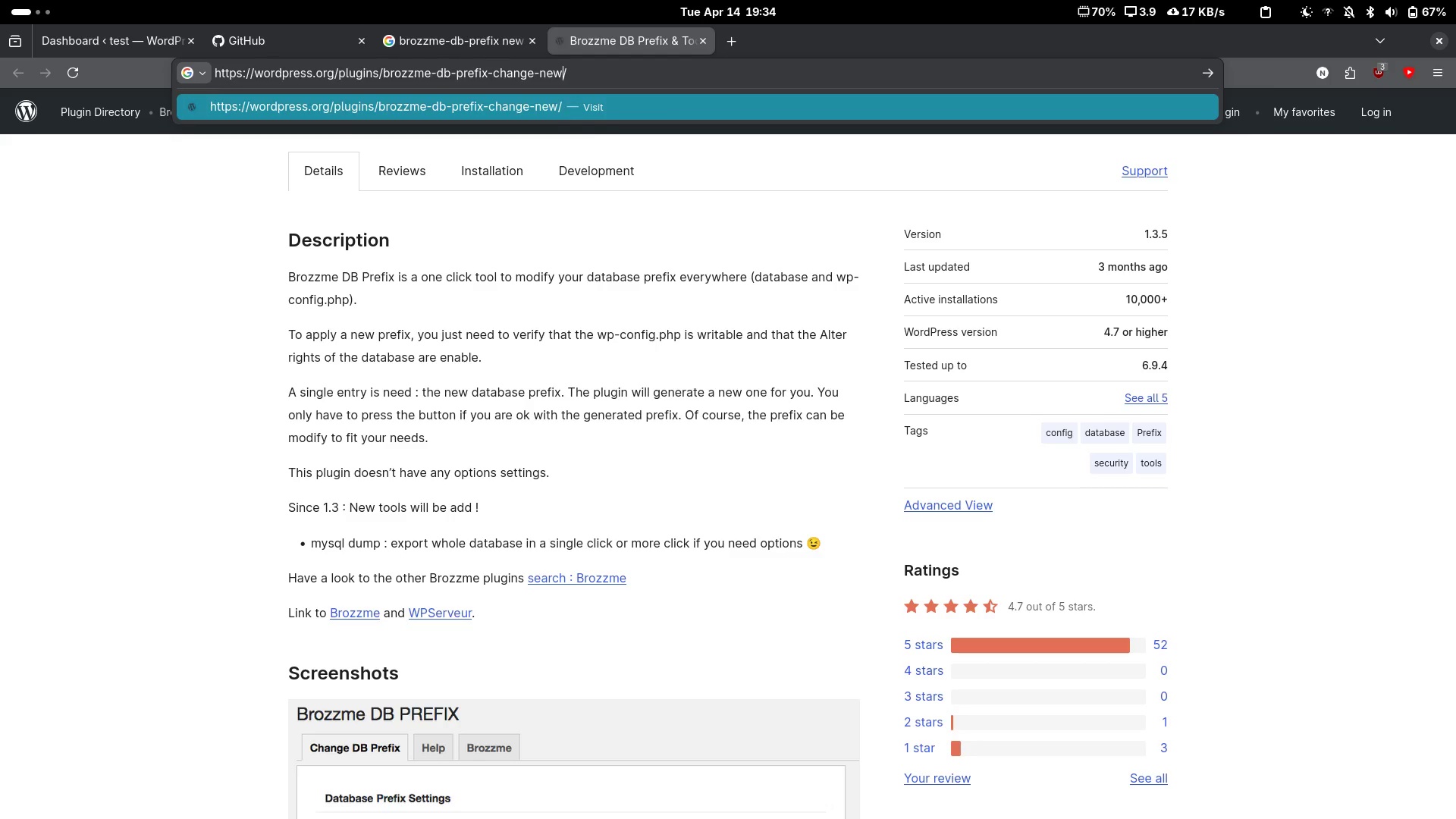 
key(Enter)
 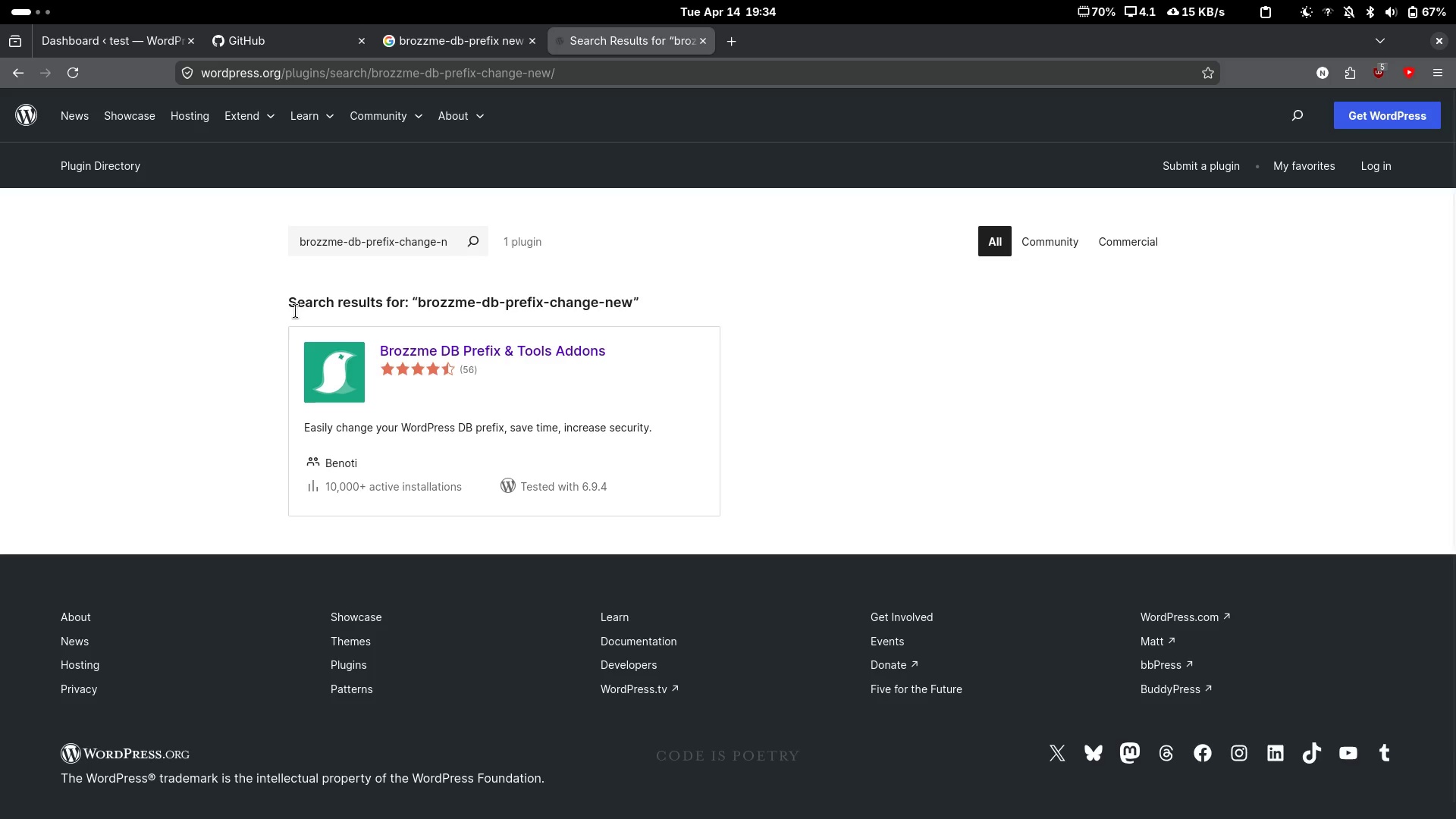 
left_click([212, 377])
 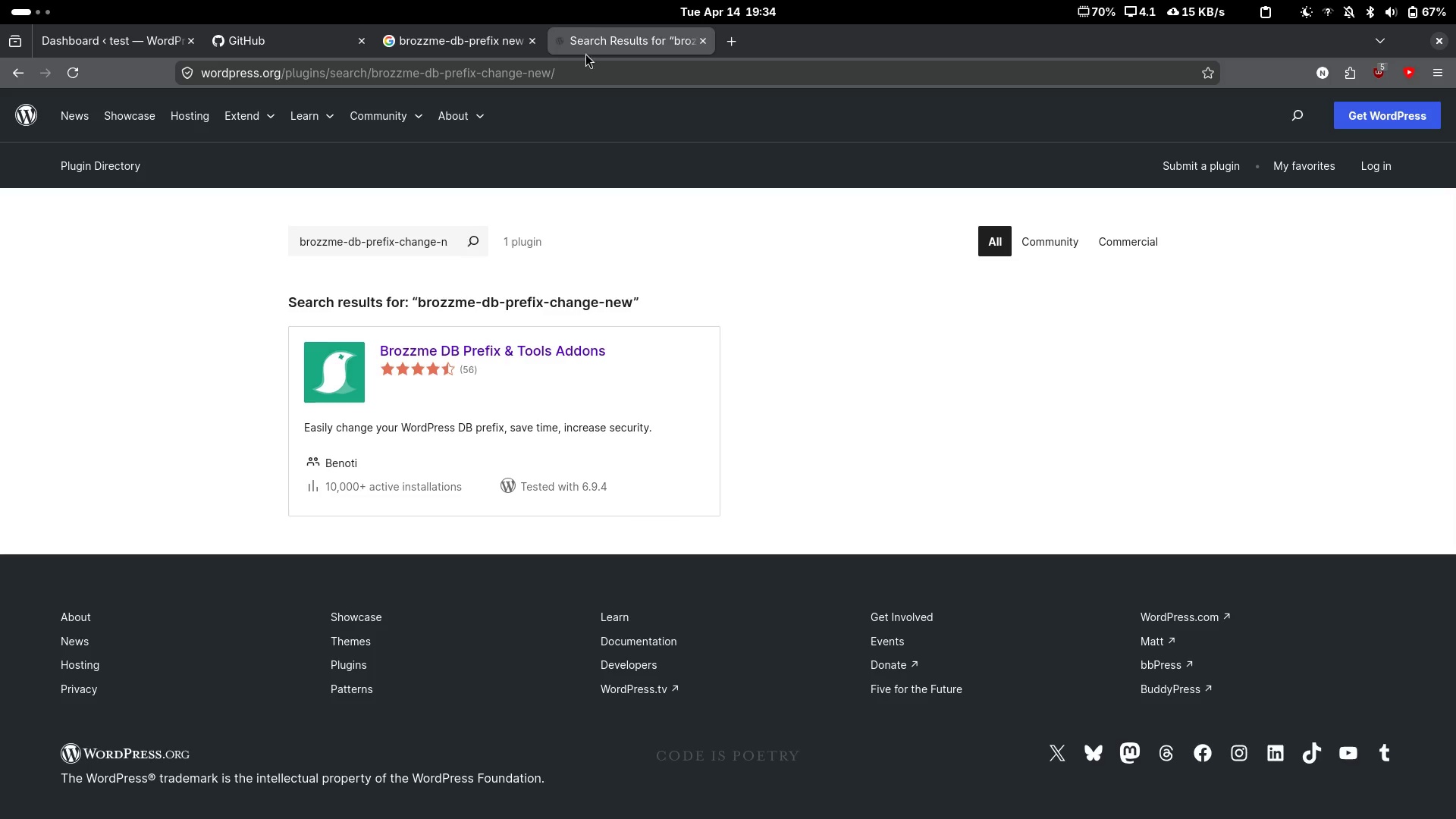 
left_click_drag(start_coordinate=[586, 67], to_coordinate=[140, 29])
 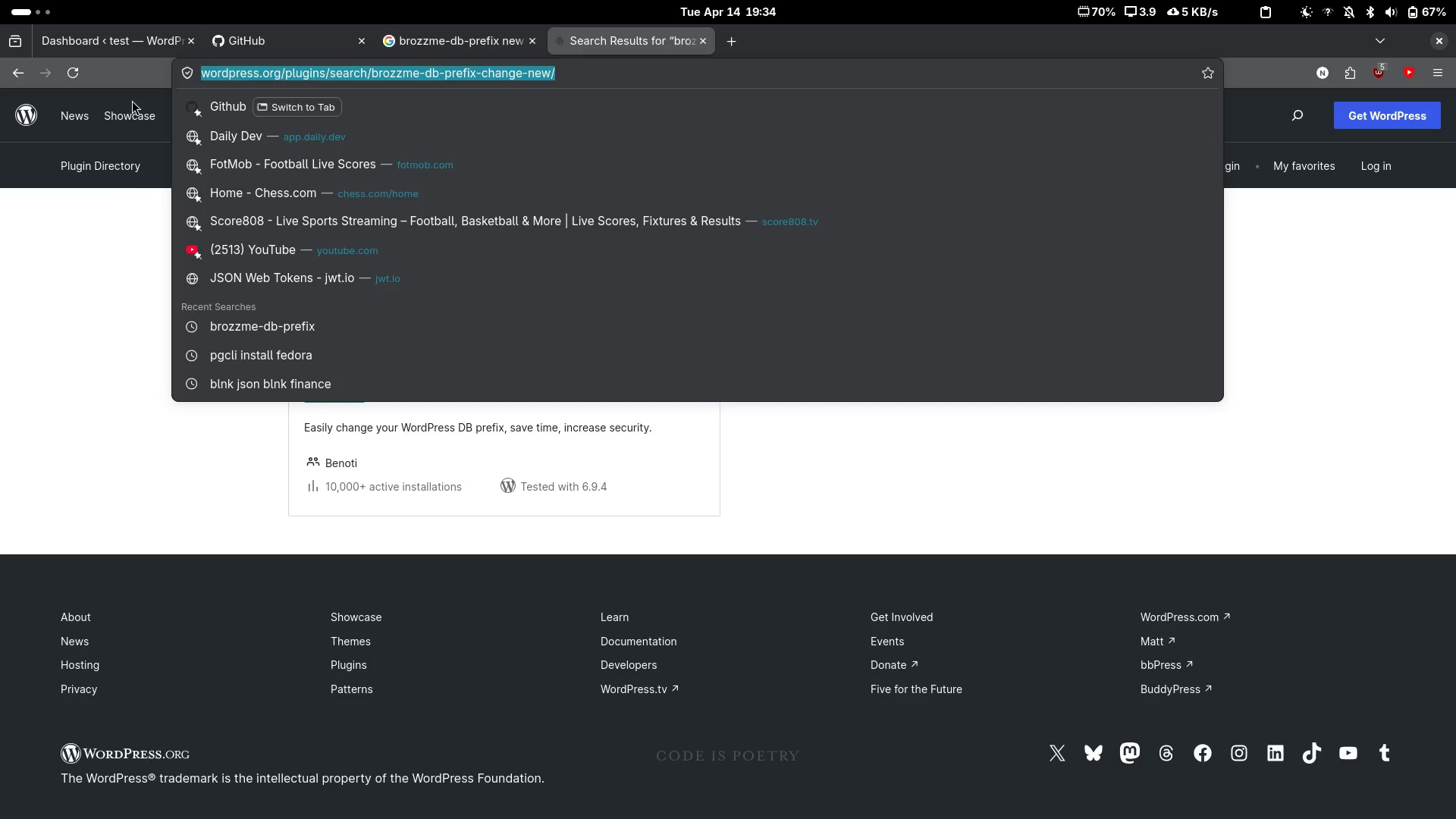 
key(Control+C)
 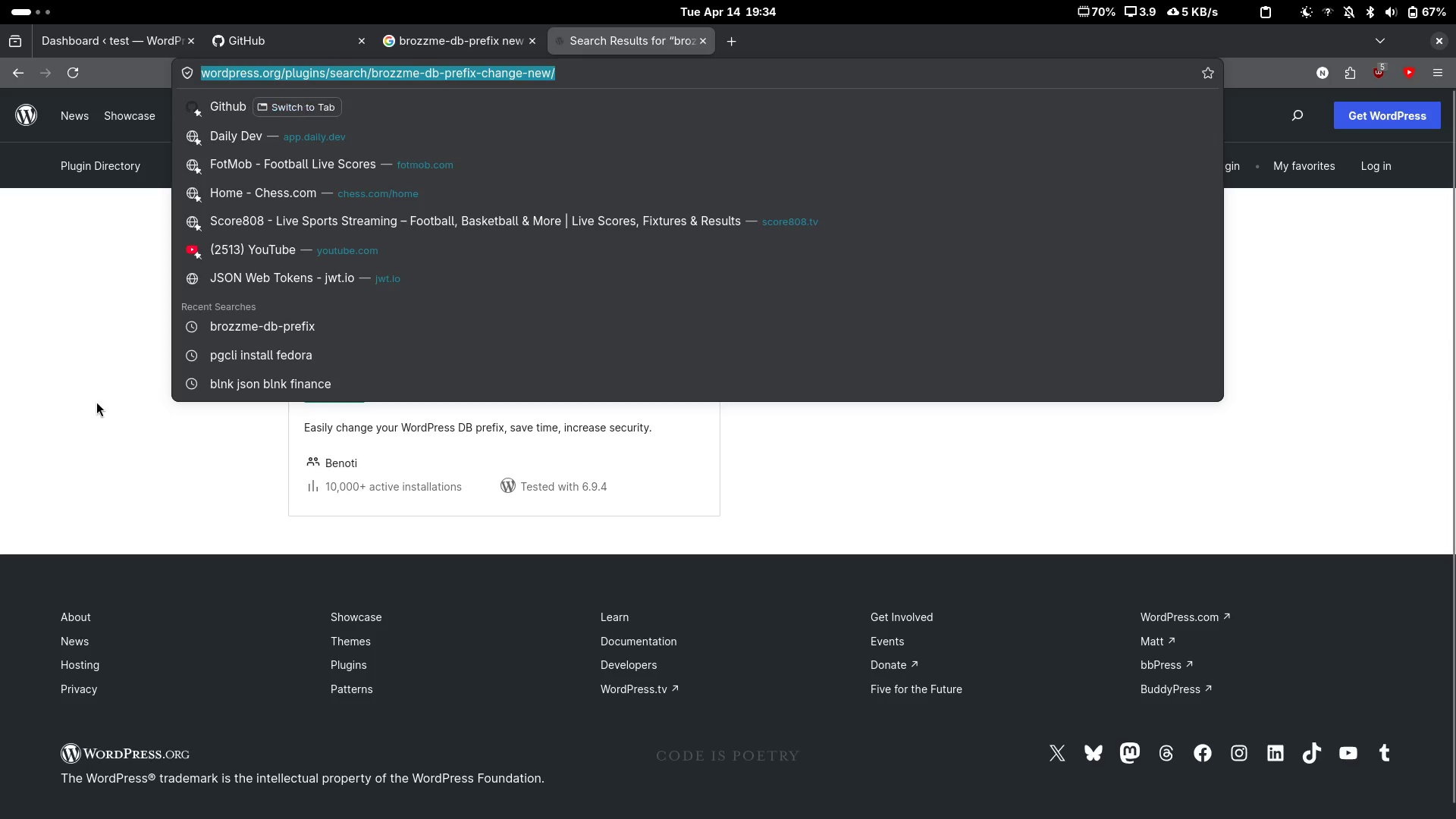 
left_click([96, 401])
 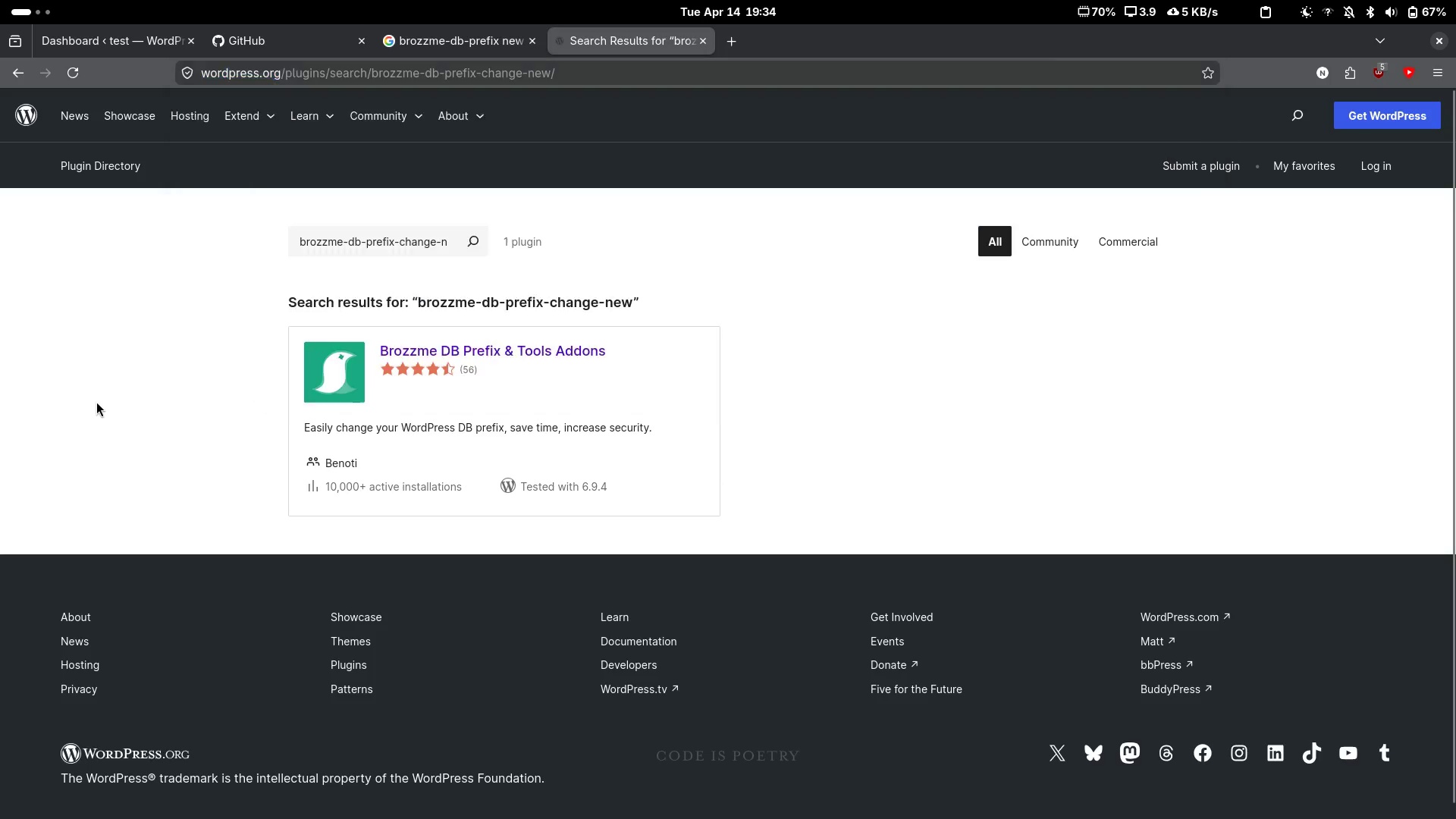 
key(Alt+AltLeft)
 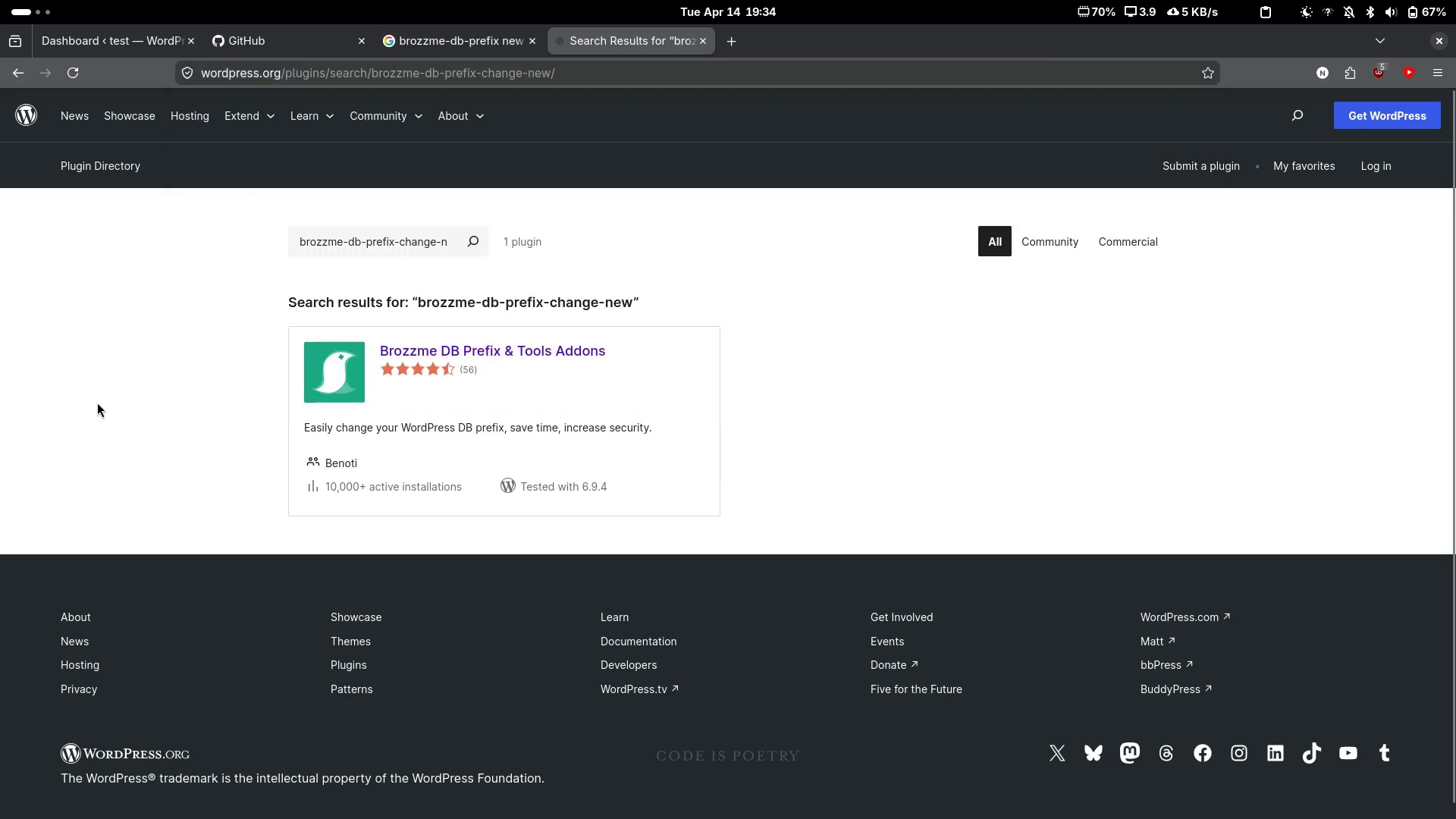 
key(Alt+Tab)
 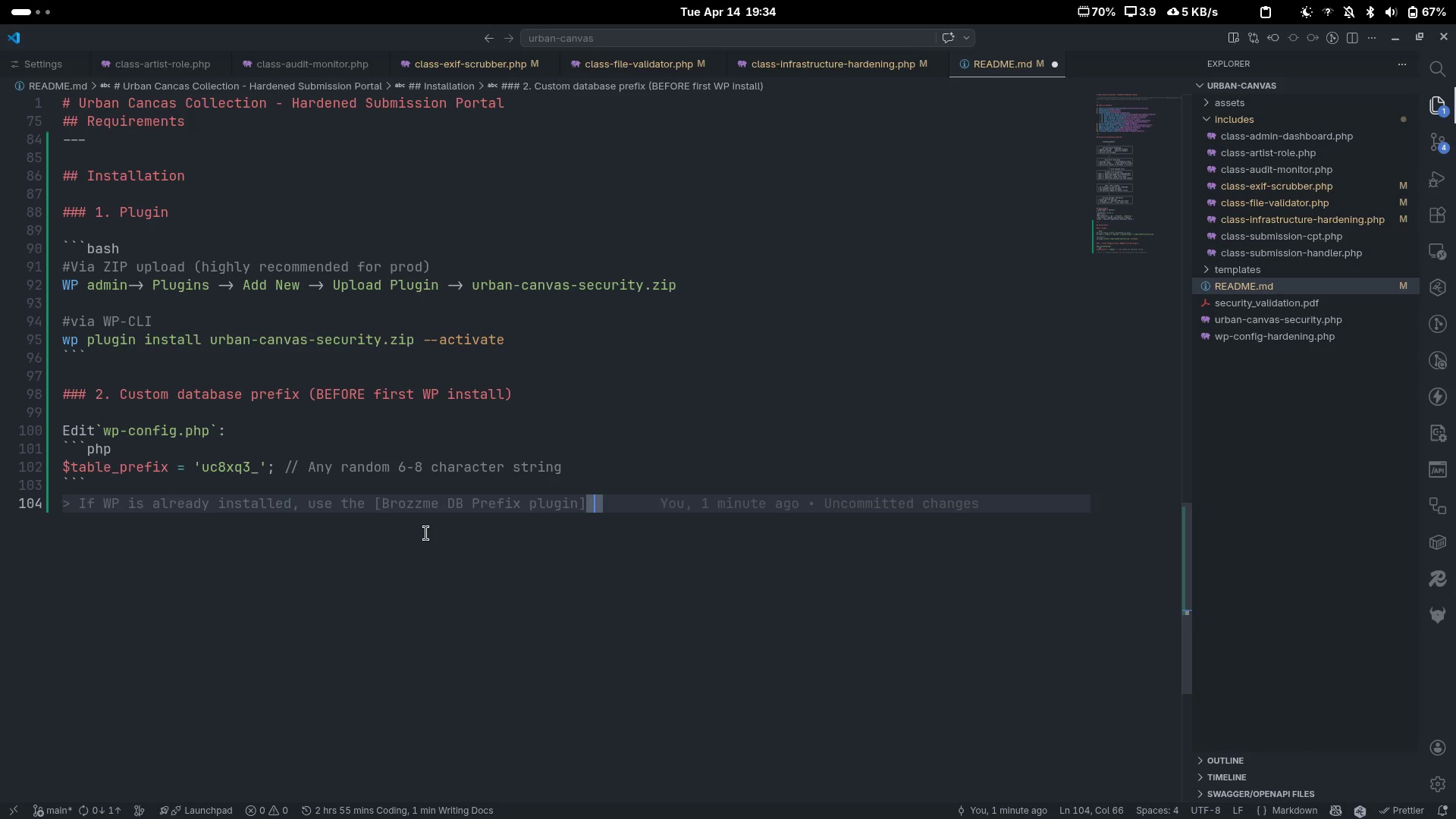 
key(Control+V)
 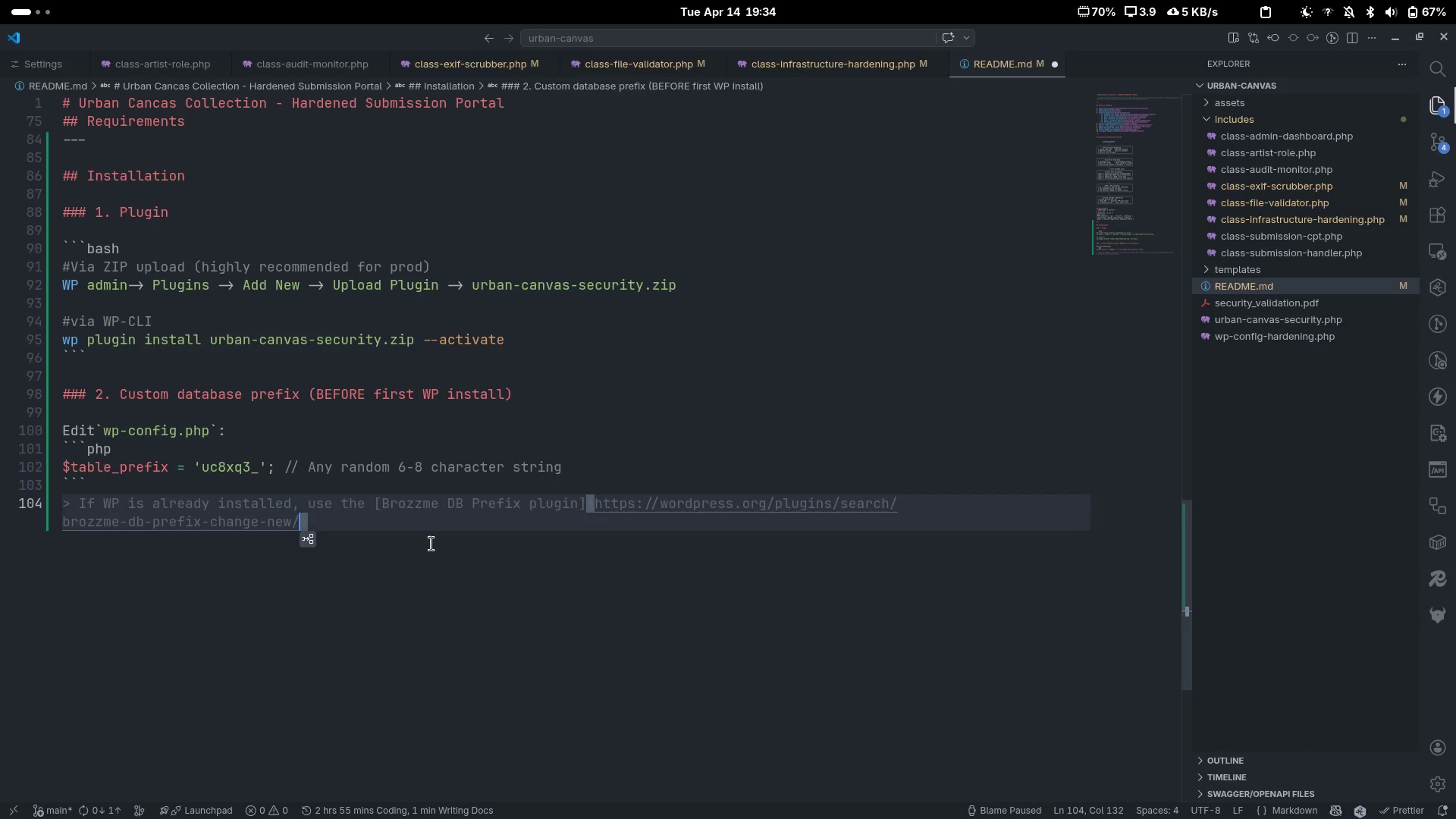 
key(ArrowRight)
 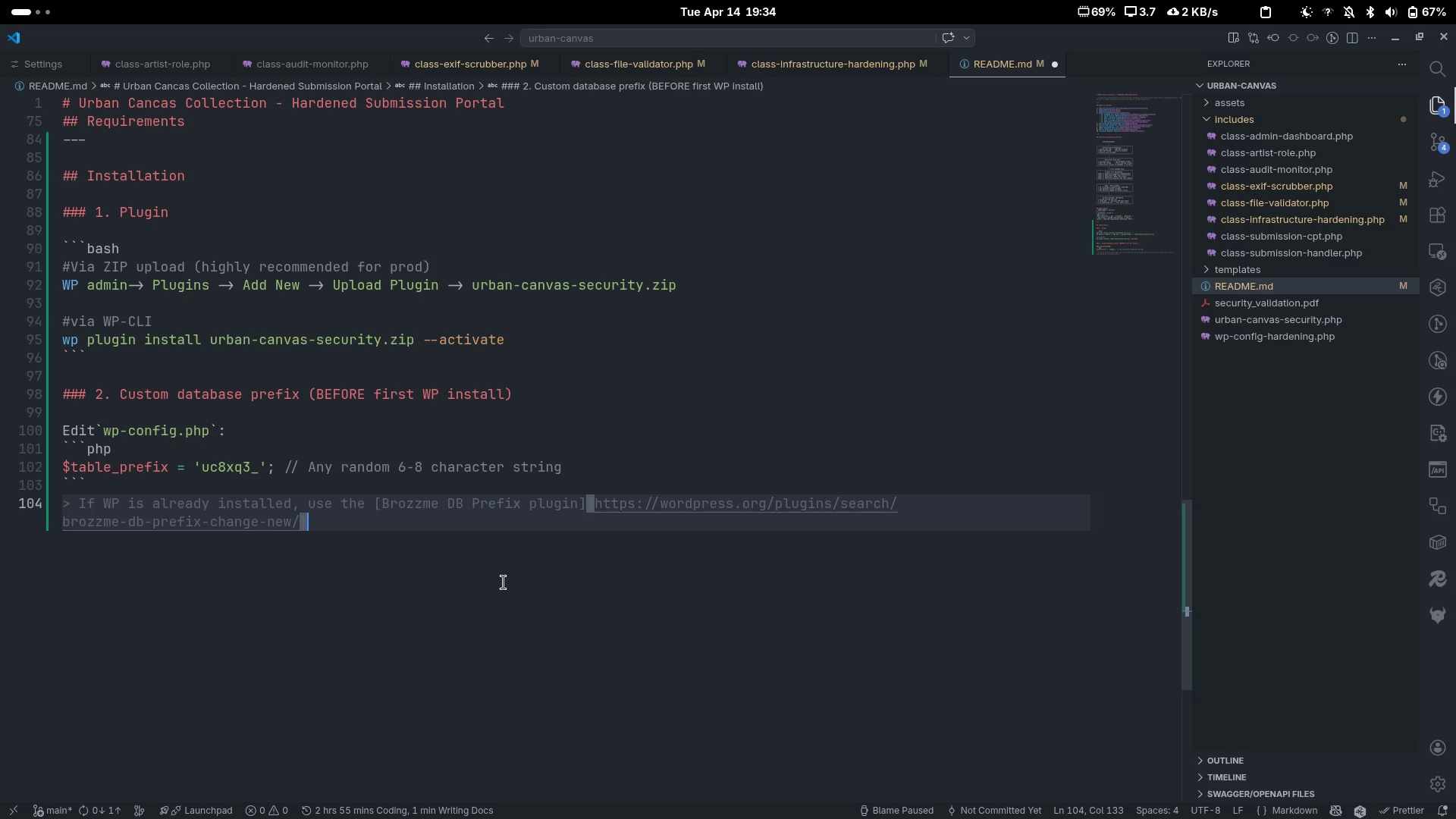 
type( to mogr)
key(Backspace)
key(Backspace)
key(Backspace)
type(igrate sagely)
 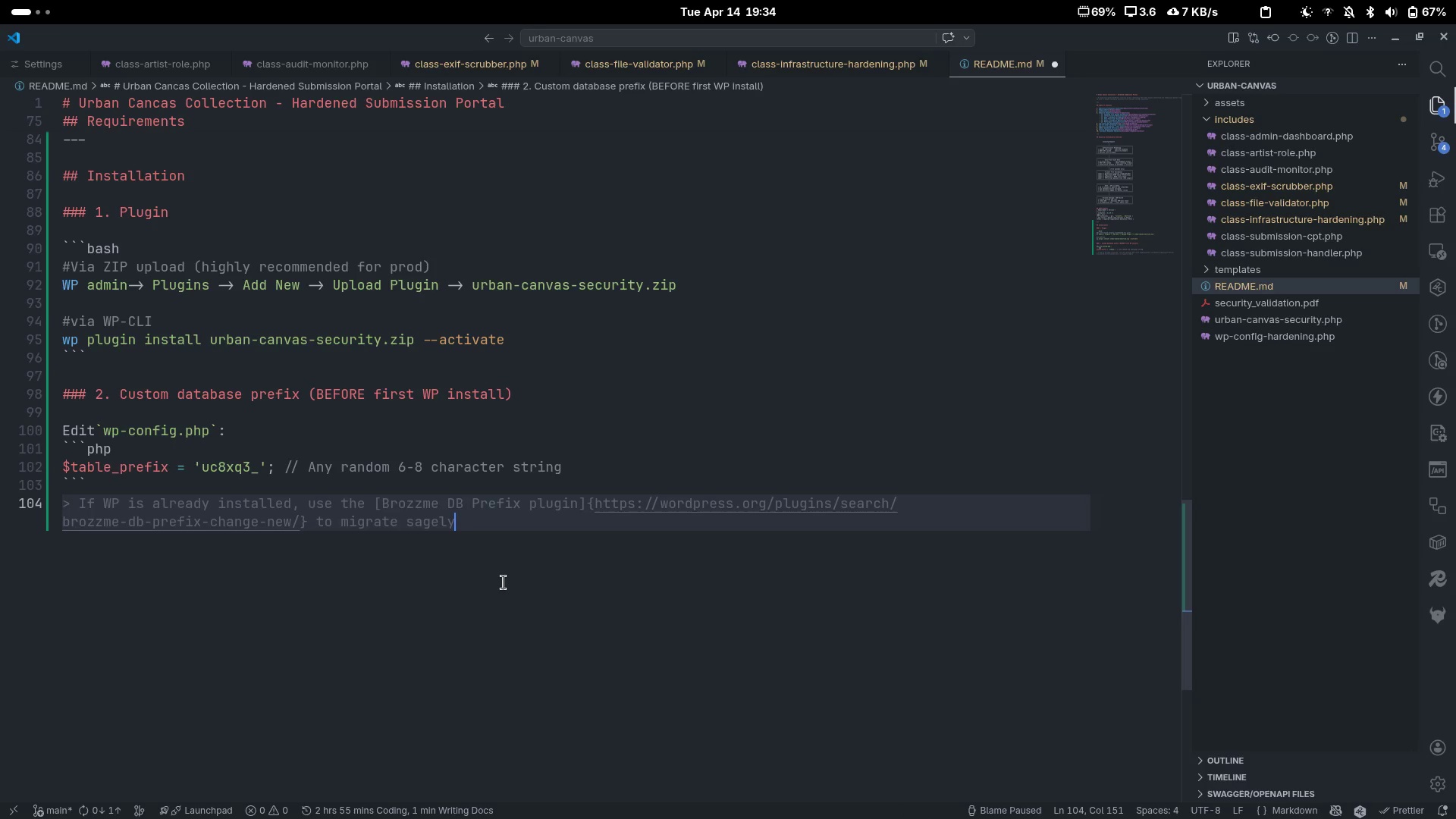 
key(Control+ControlLeft)
 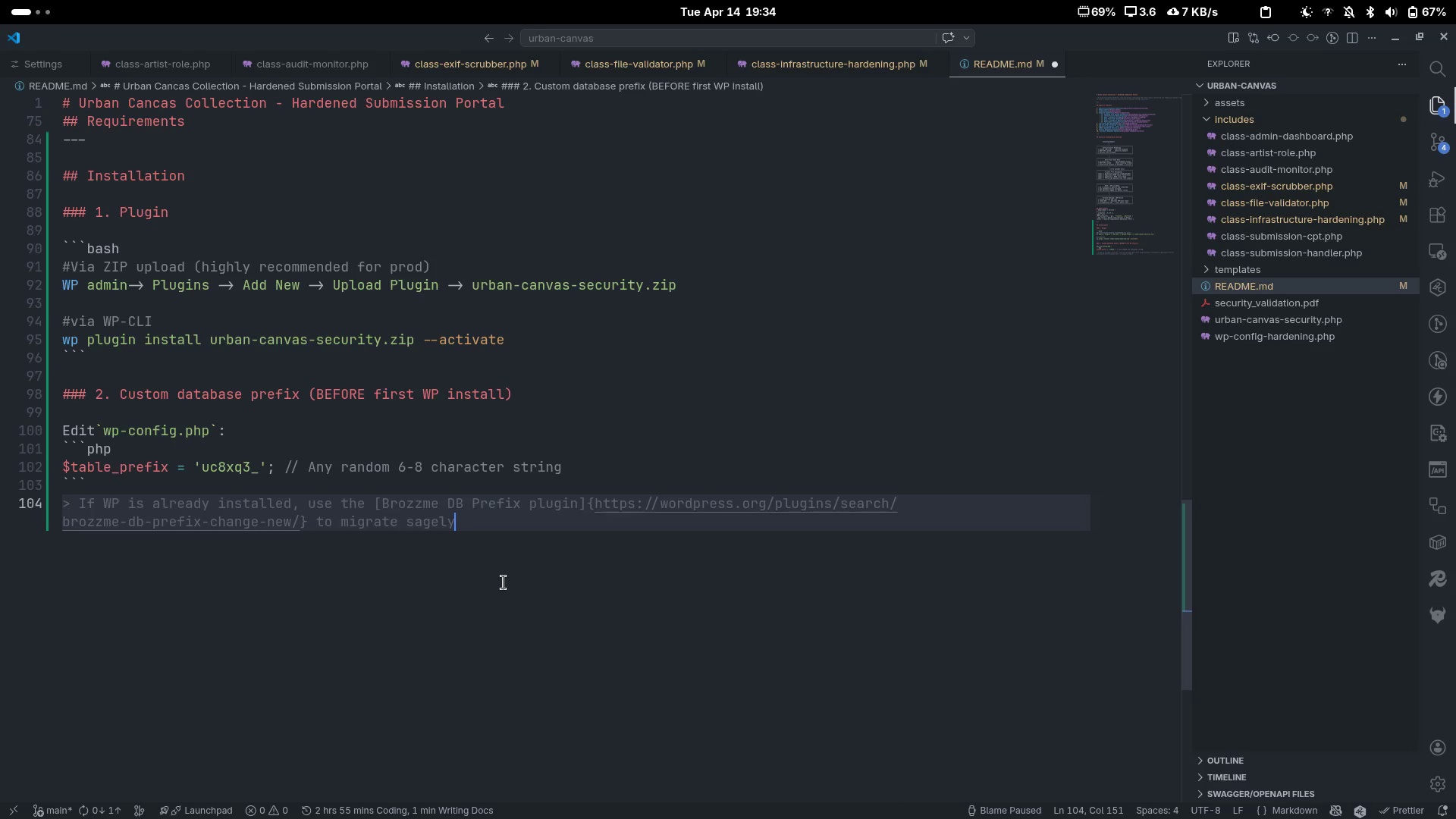 
key(Control+Backspace)
 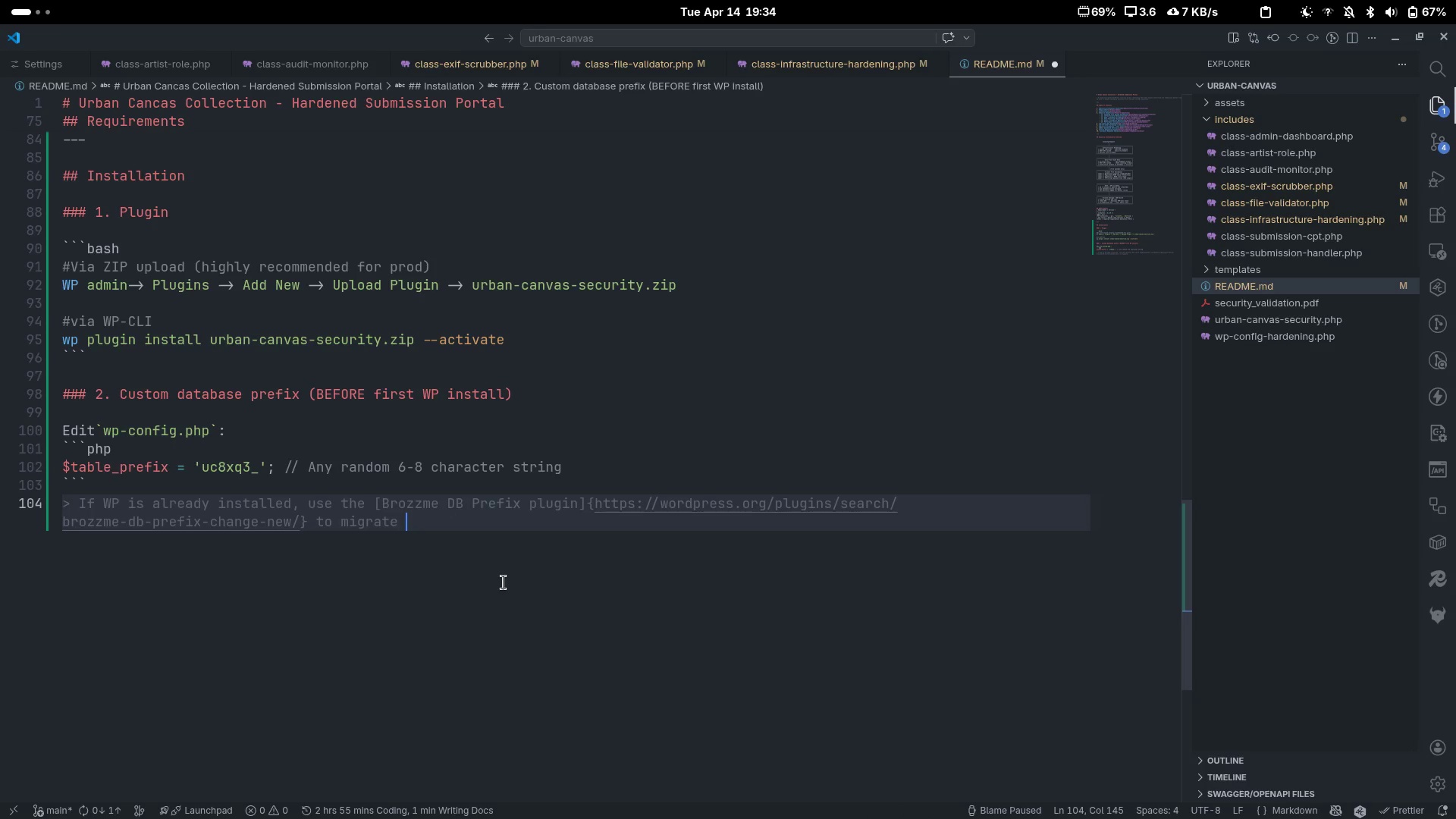 
type(sae)
key(Backspace)
type(fely.)
 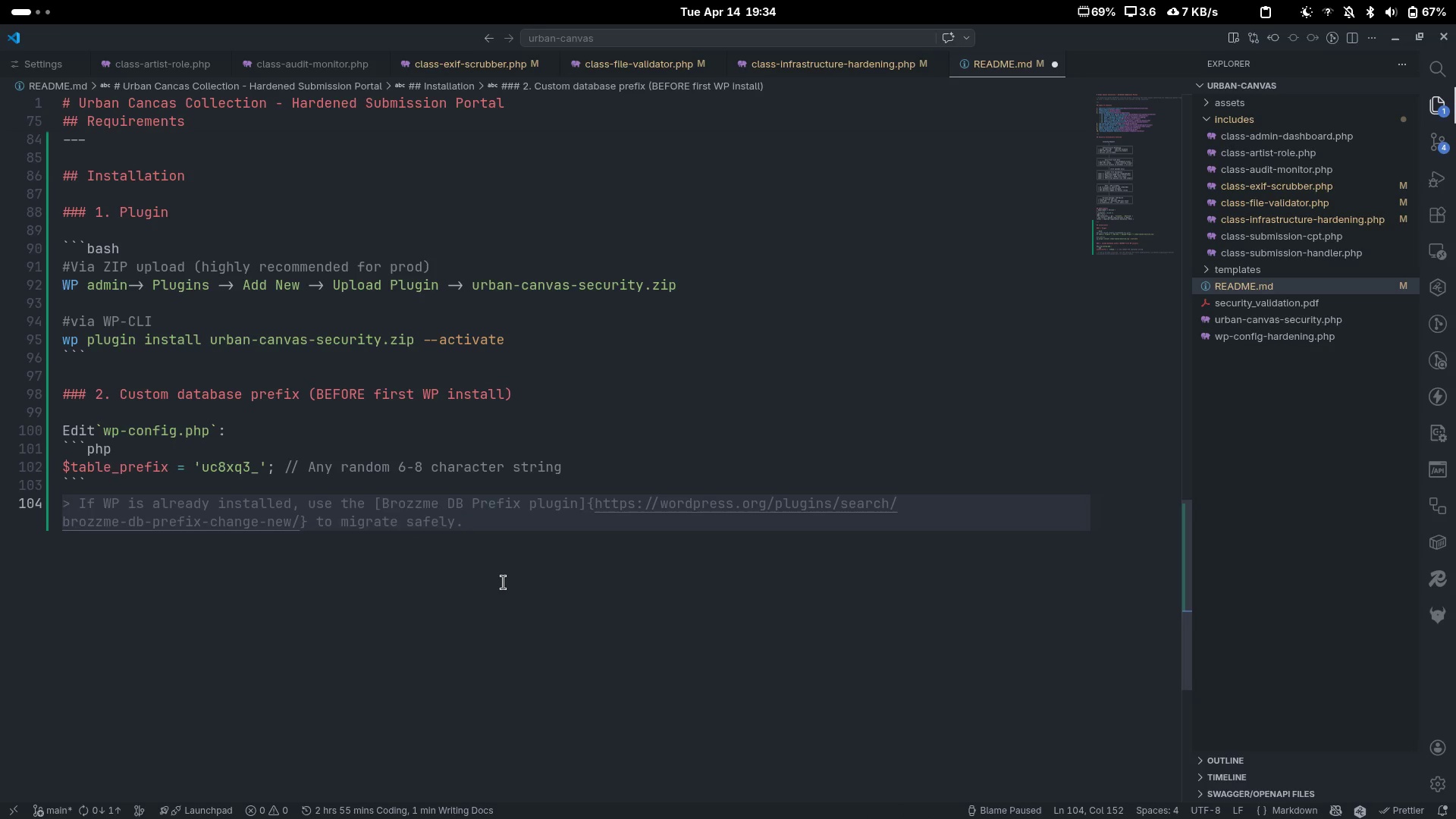 
key(Enter)
 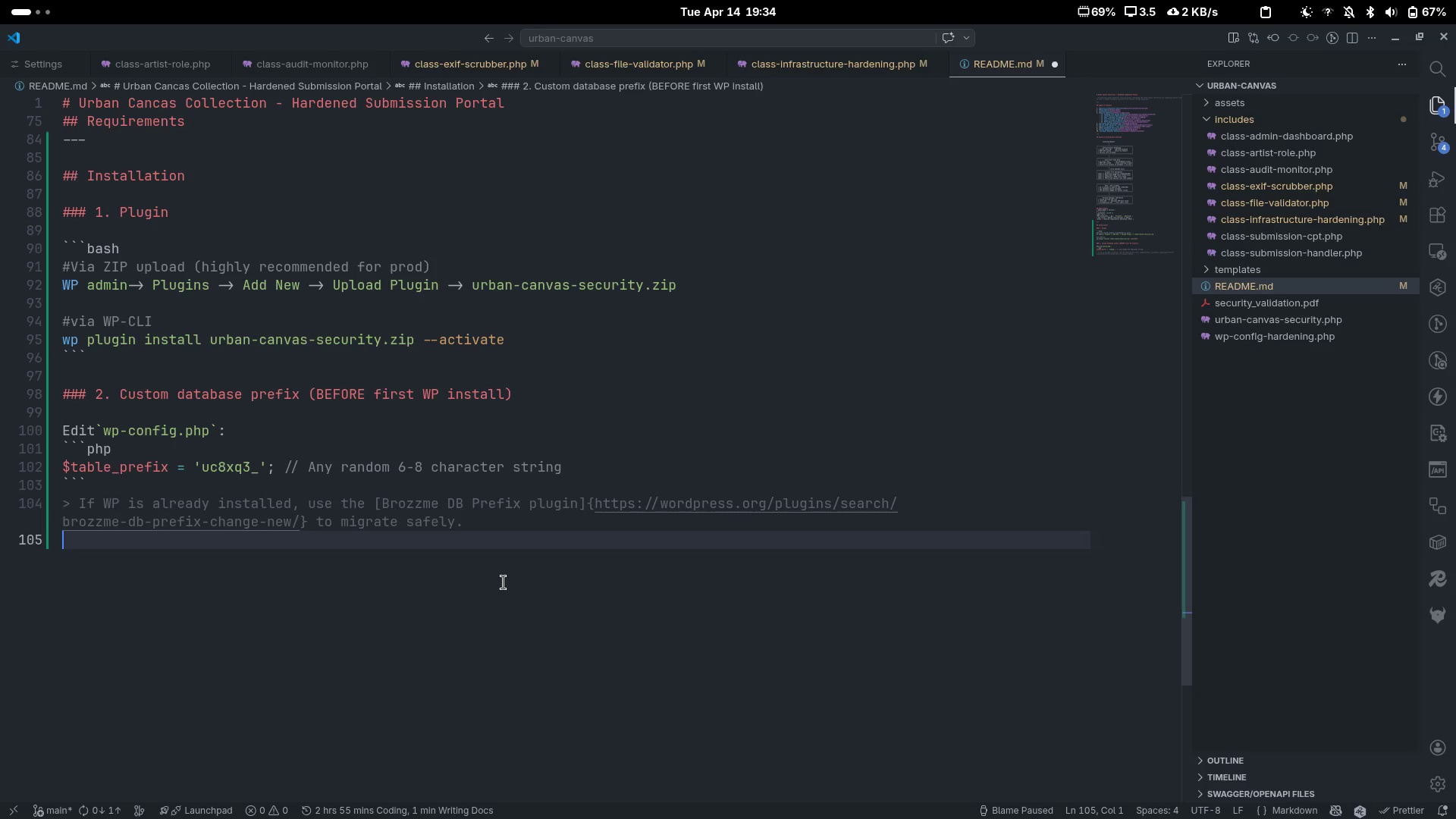 
key(Enter)
 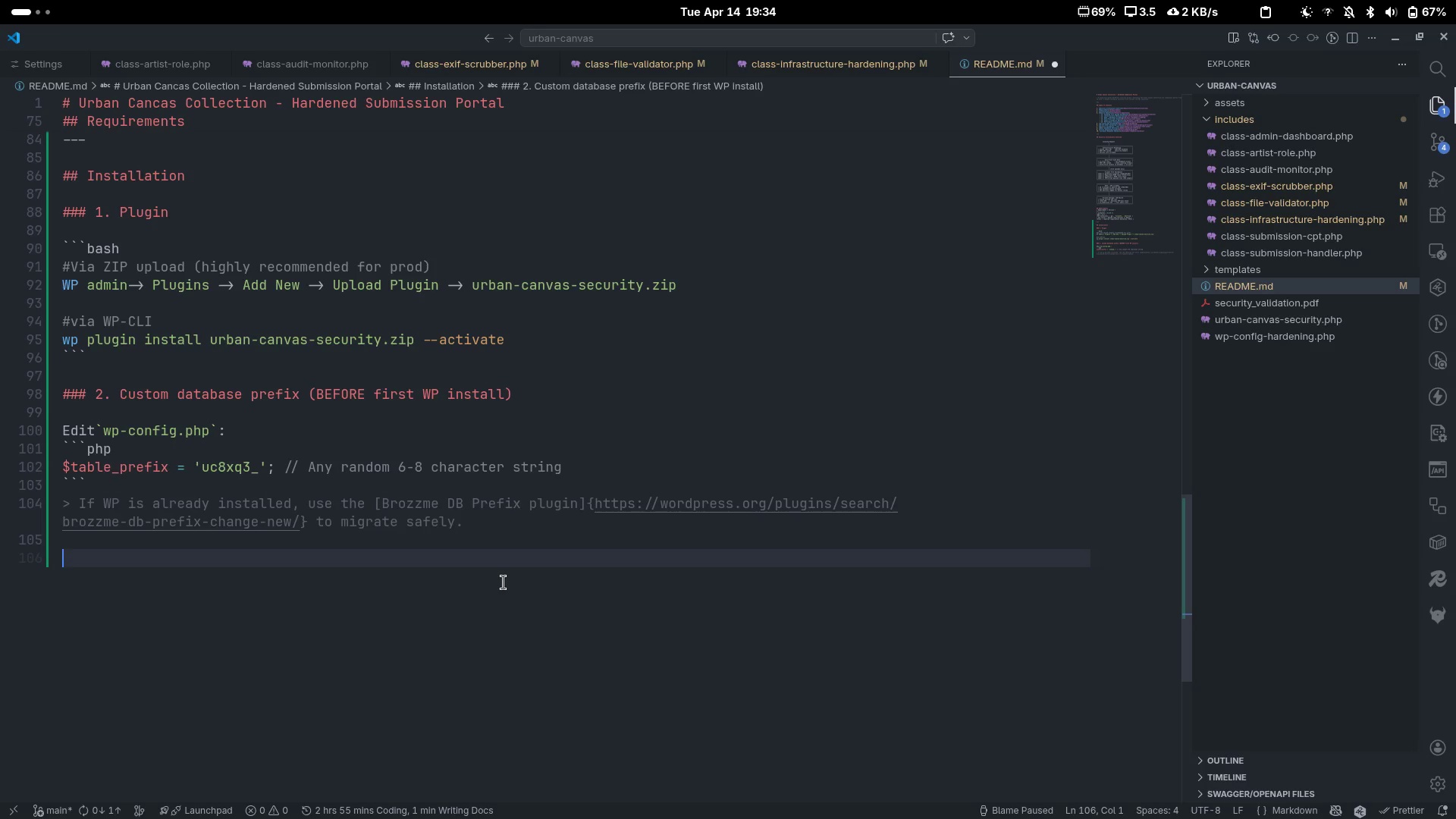 
type(### 3. Apply w-)
key(Backspace)
type(p-config hardening constatn)
 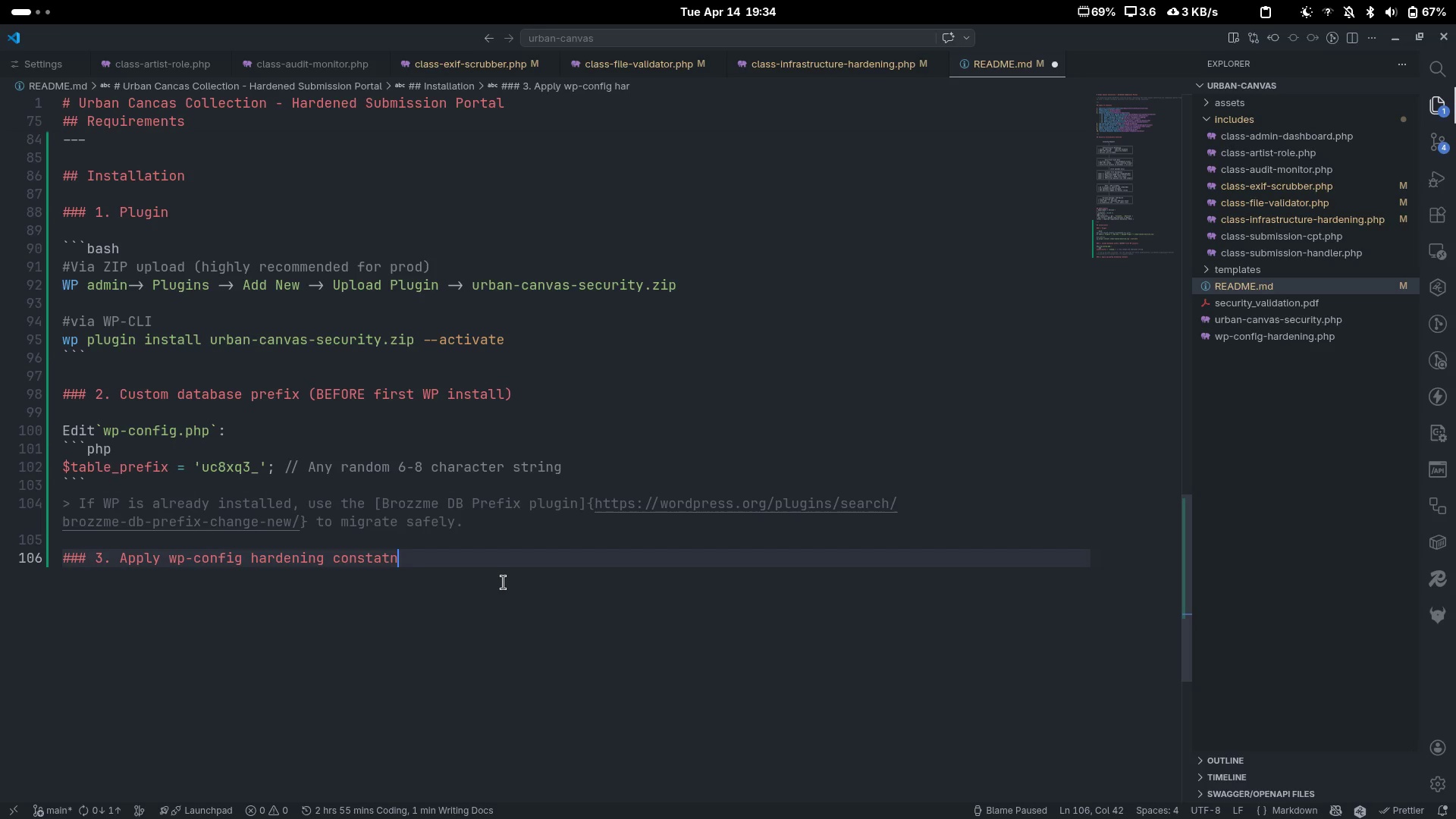 
key(Control+ControlLeft)
 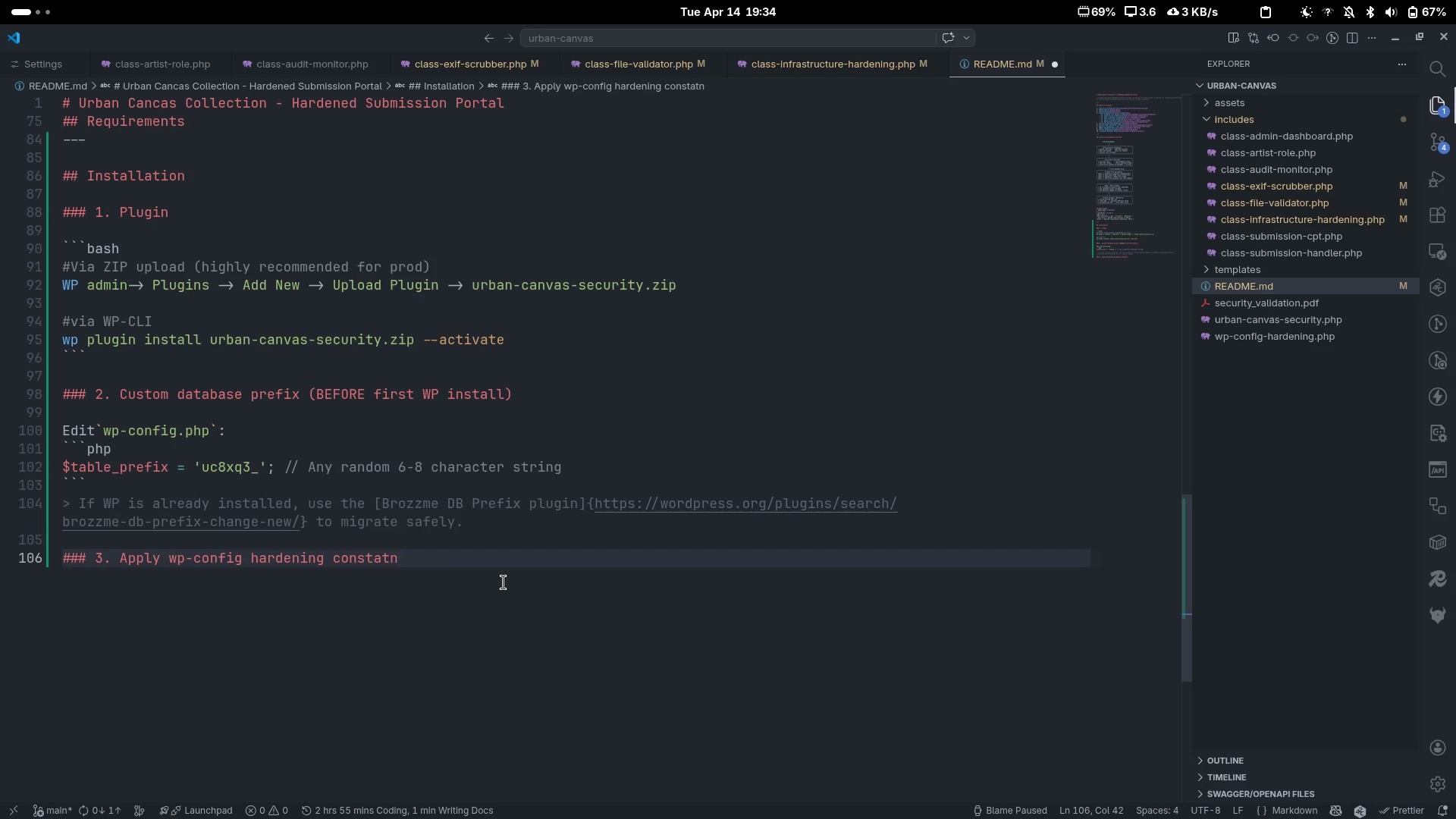 
key(Control+Backspace)
 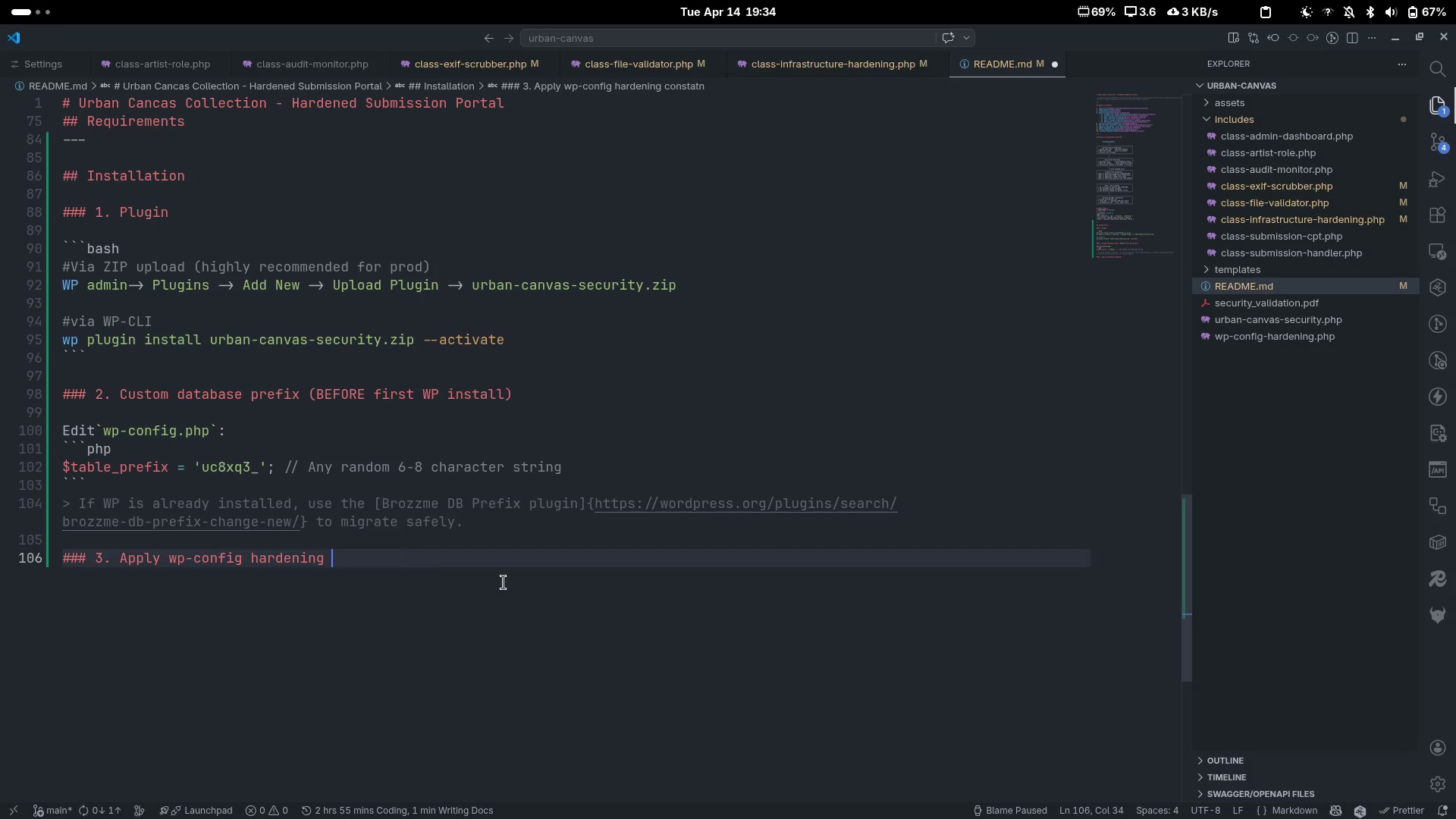 
type(constants)
 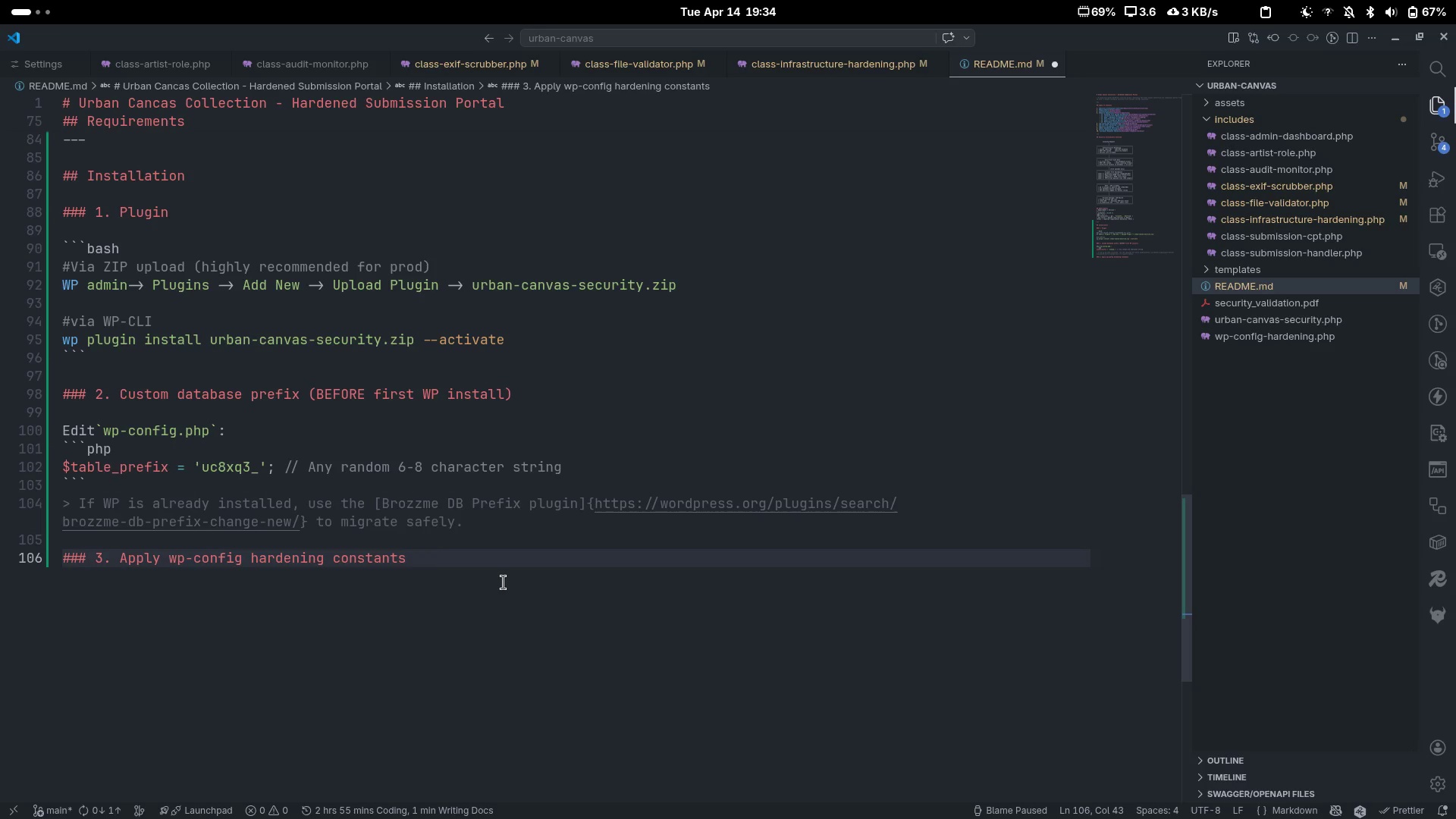 
key(Enter)
 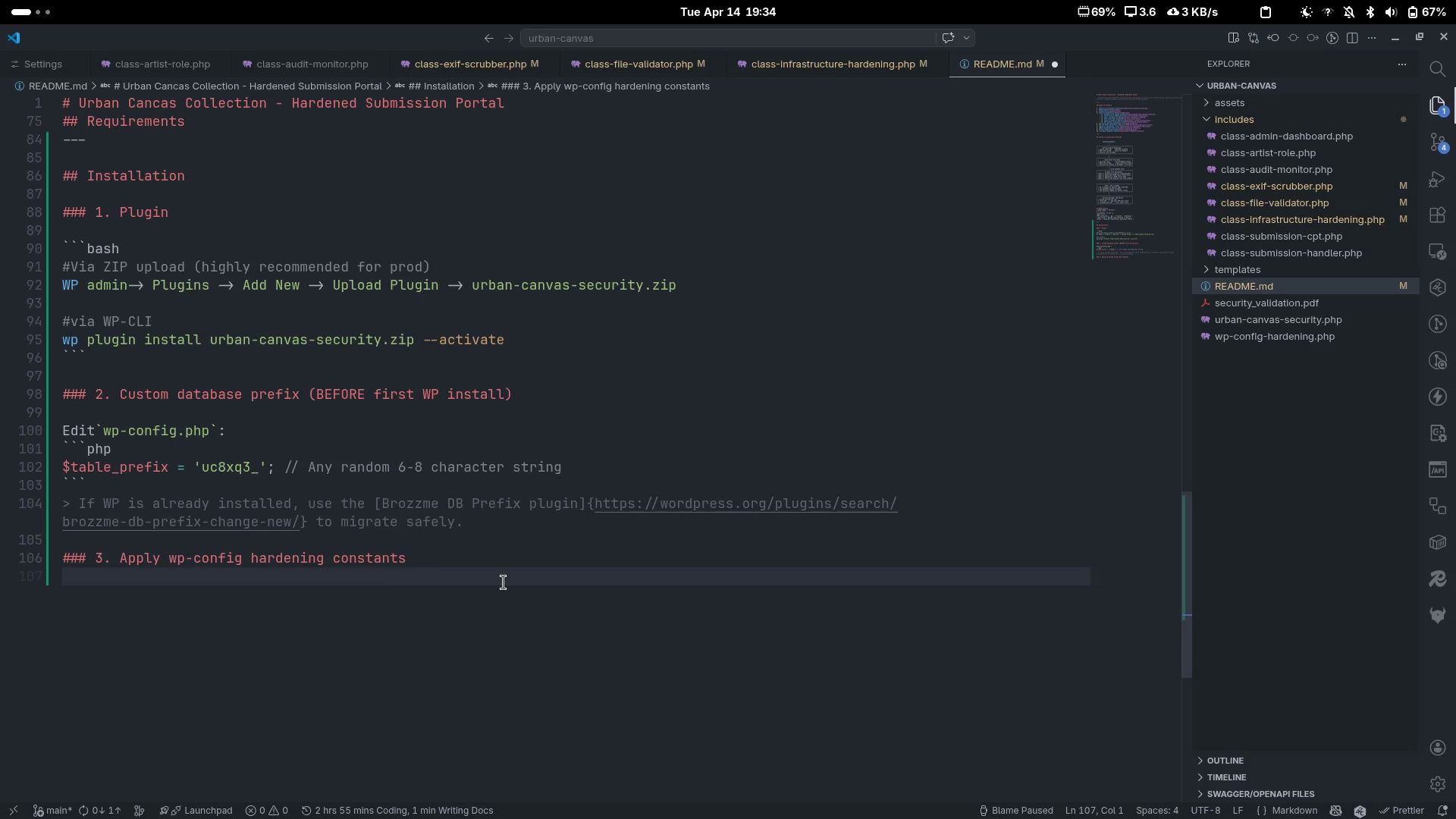 
key(Enter)
 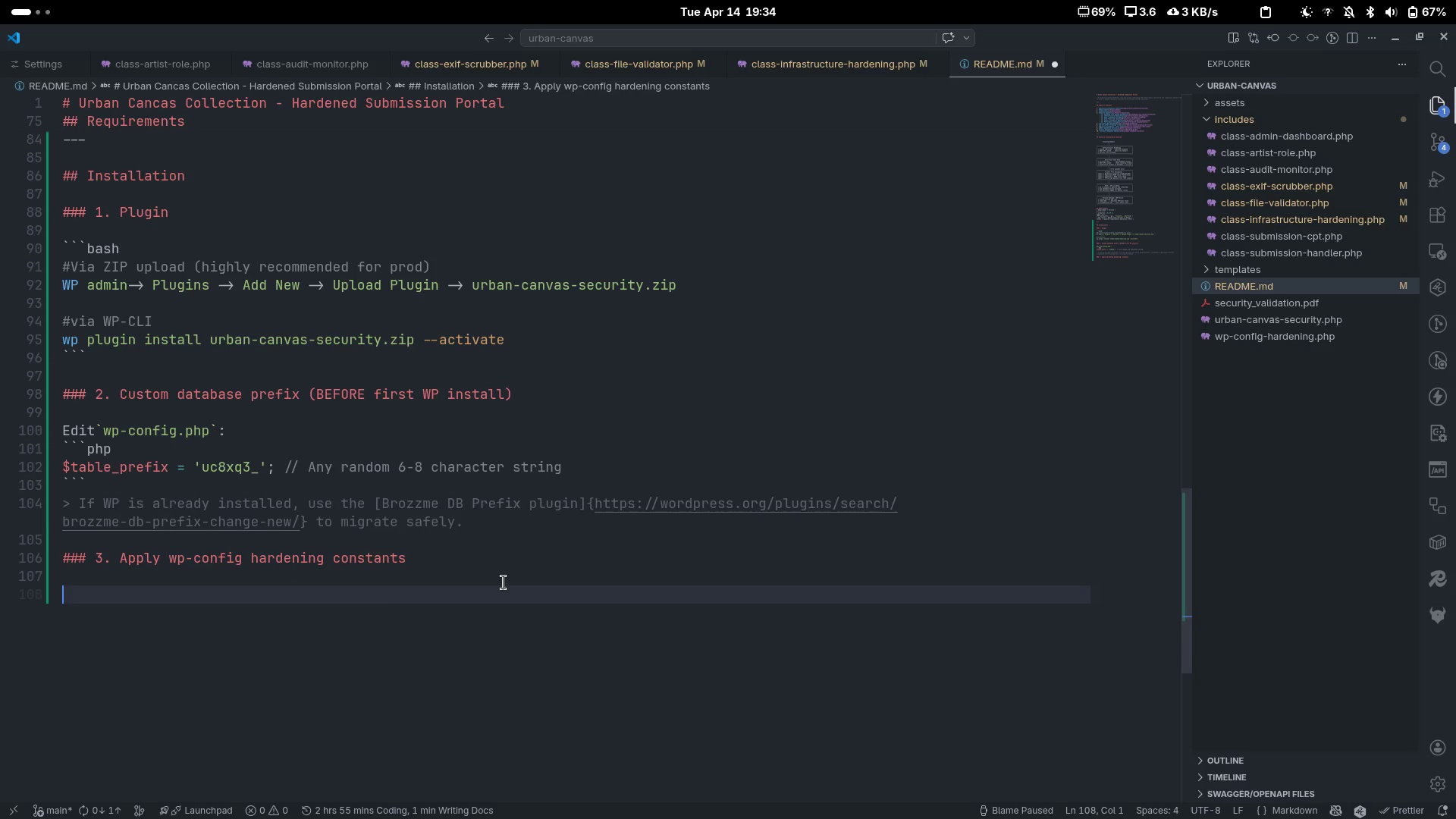 
type(Copy all constants form ``)
 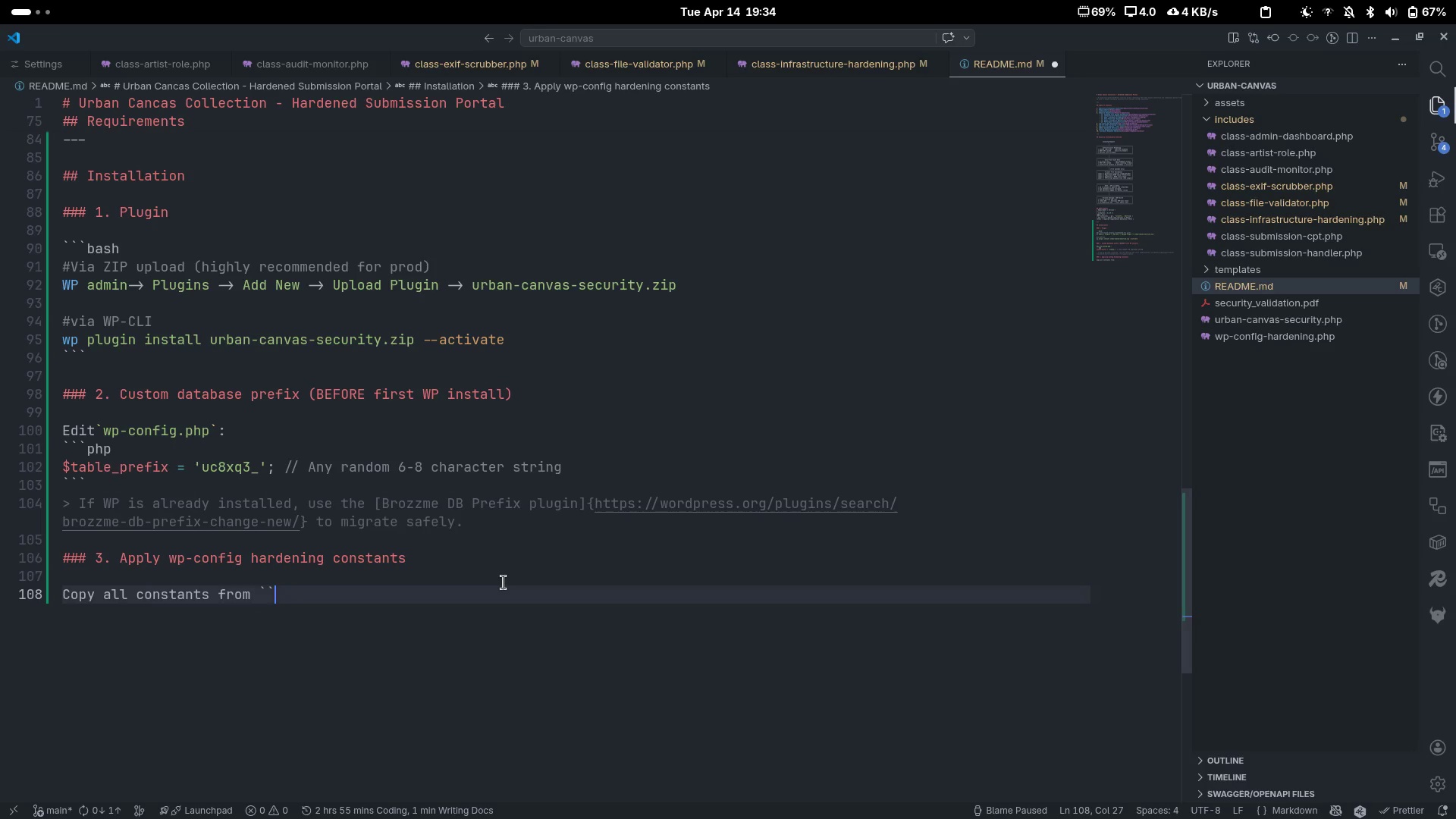 
key(ArrowLeft)
 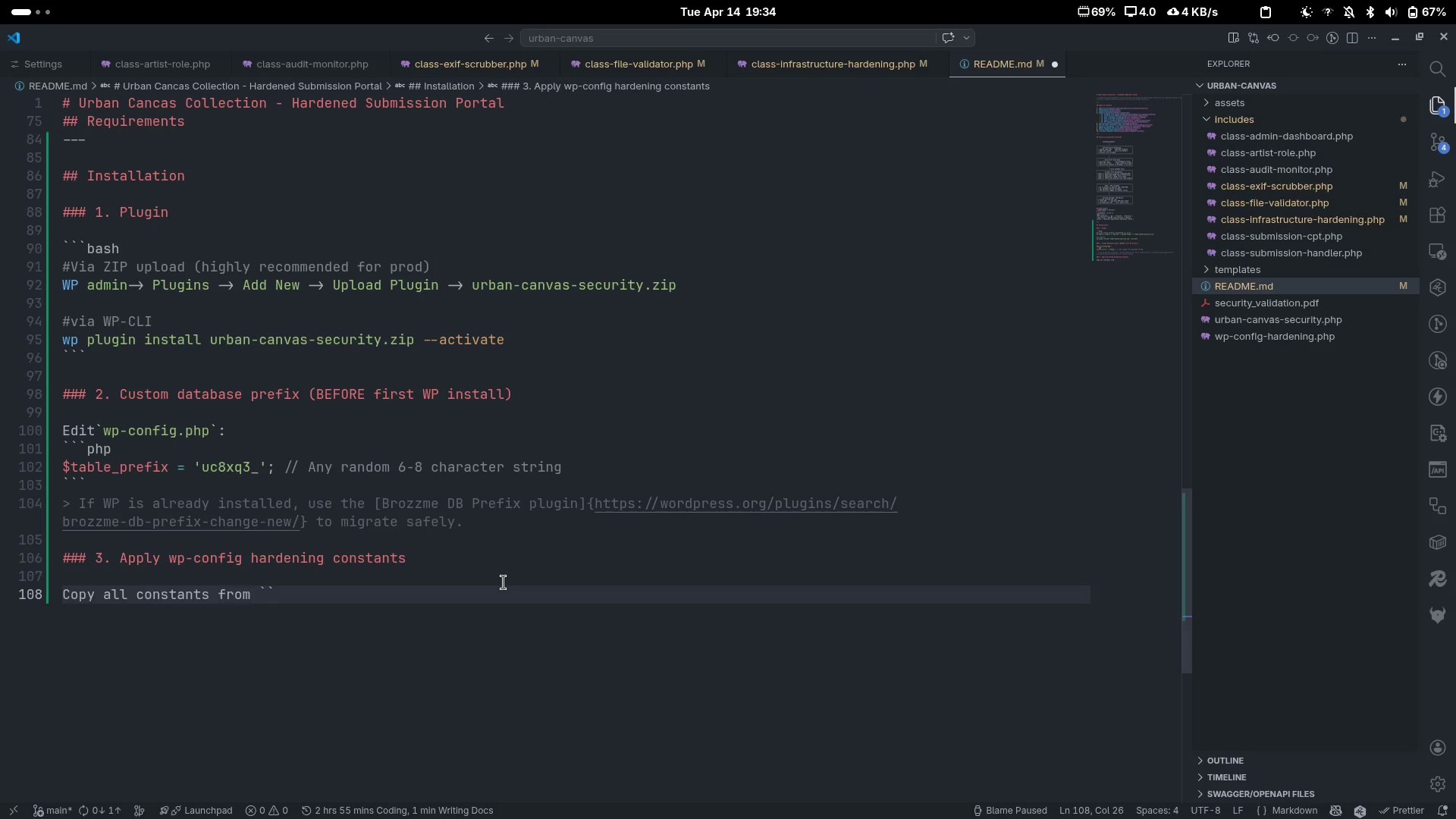 
type(wp-condi)
key(Backspace)
key(Backspace)
key(Backspace)
type(fog)
key(Backspace)
key(Backspace)
type(ig-jar)
key(Backspace)
key(Backspace)
key(Backspace)
type(hardening.php)
 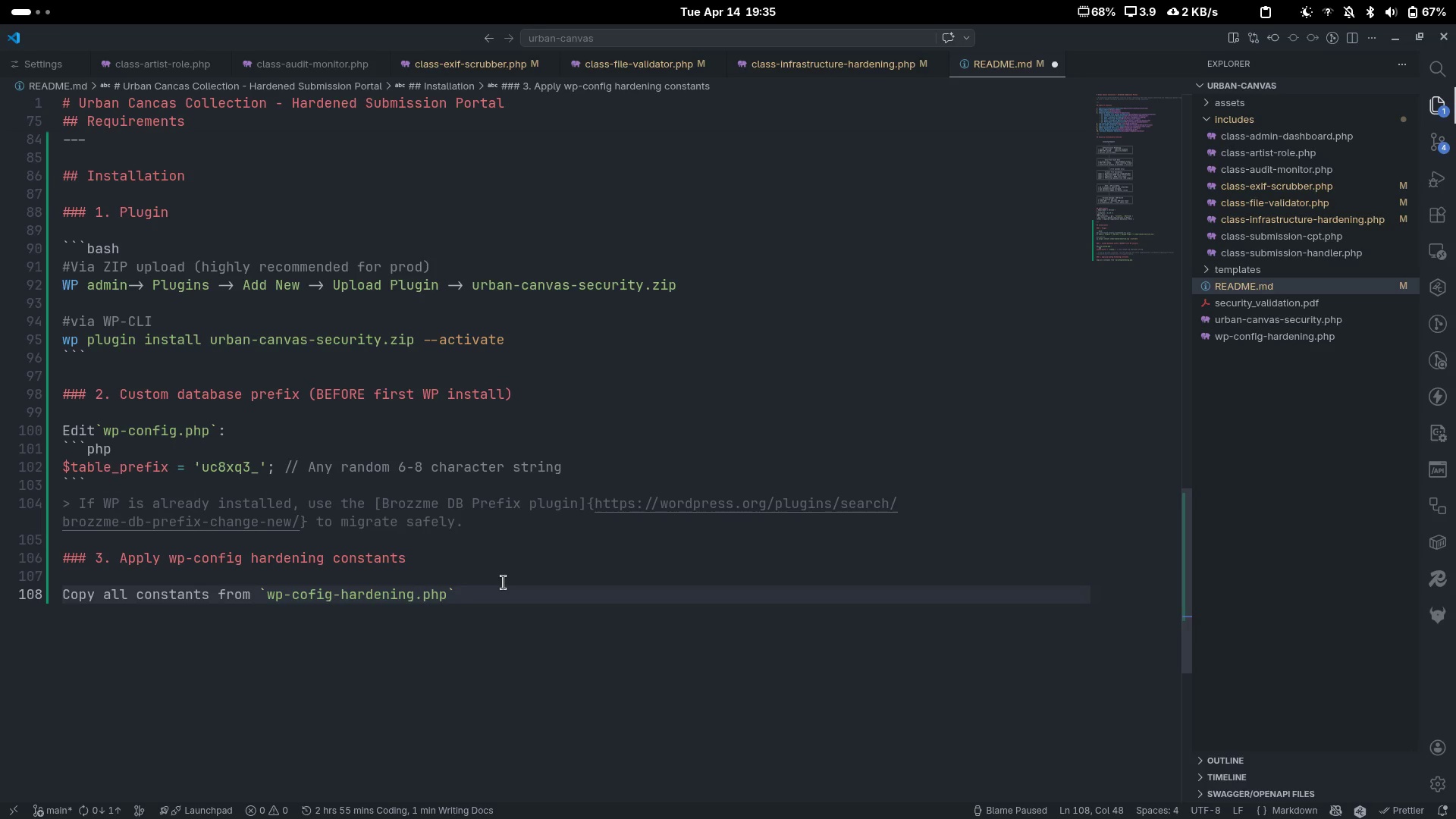 
key(ArrowRight)
 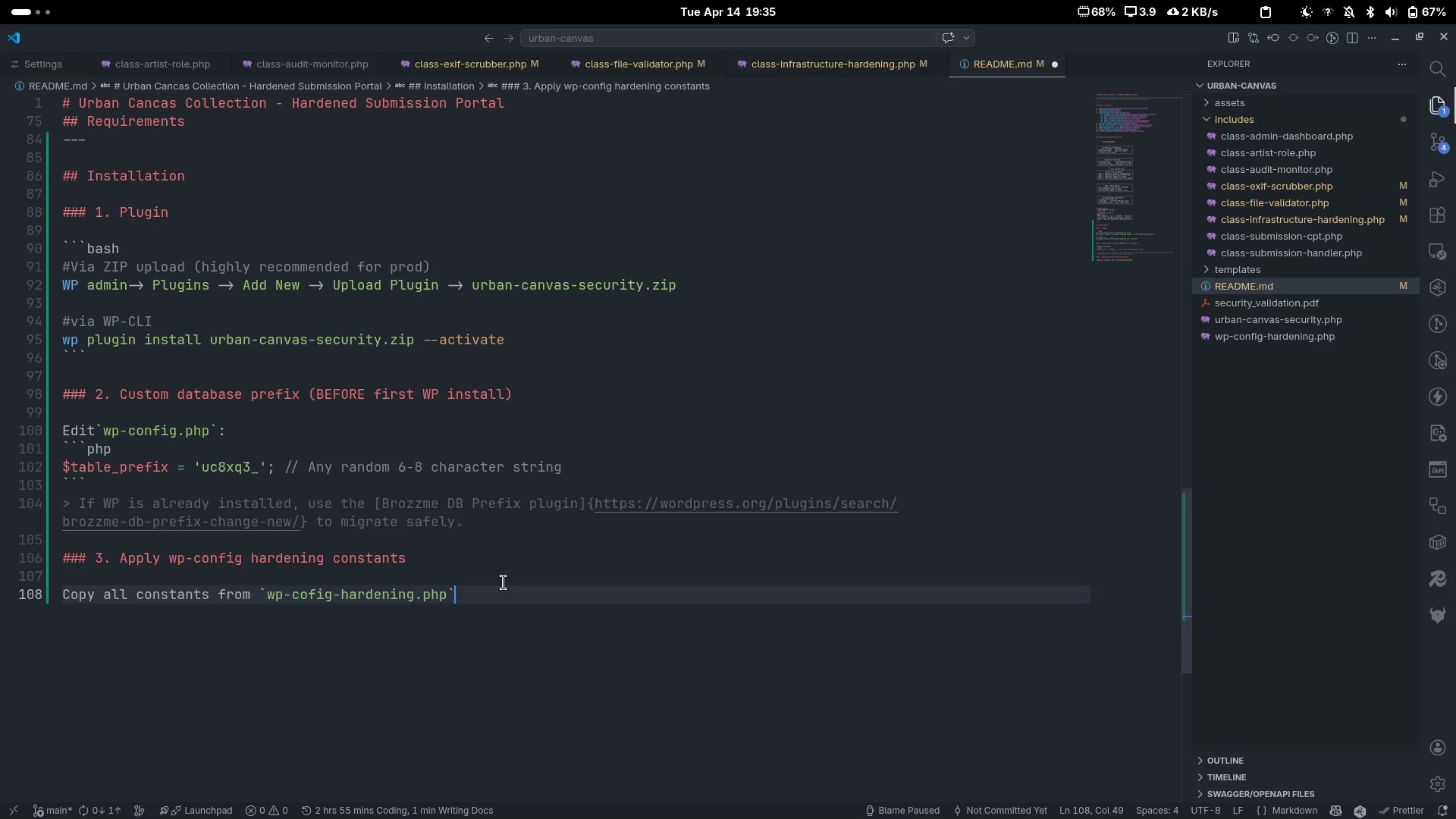 
type( into o)
key(Backspace)
type(your ``)
 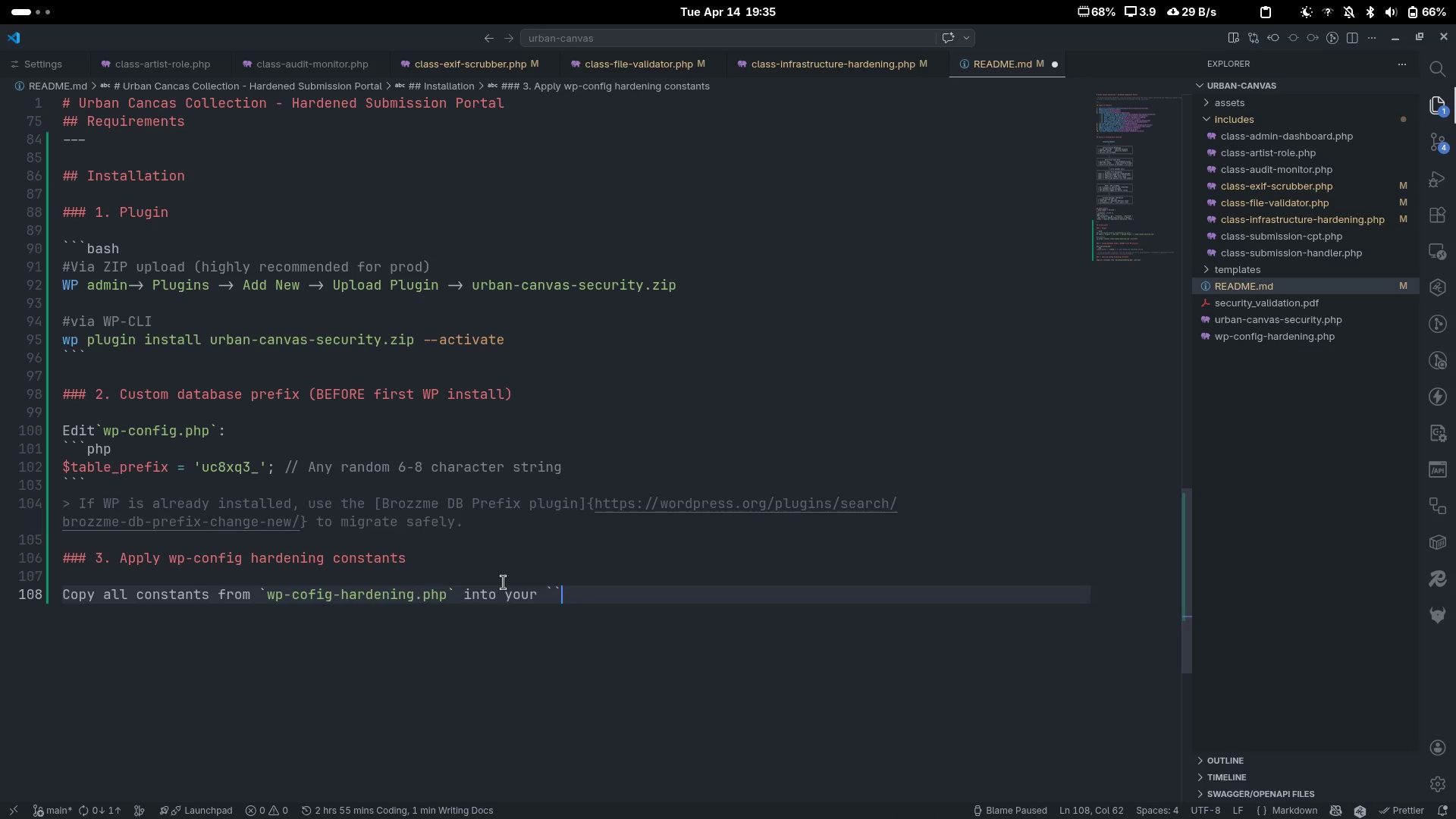 
key(ArrowLeft)
 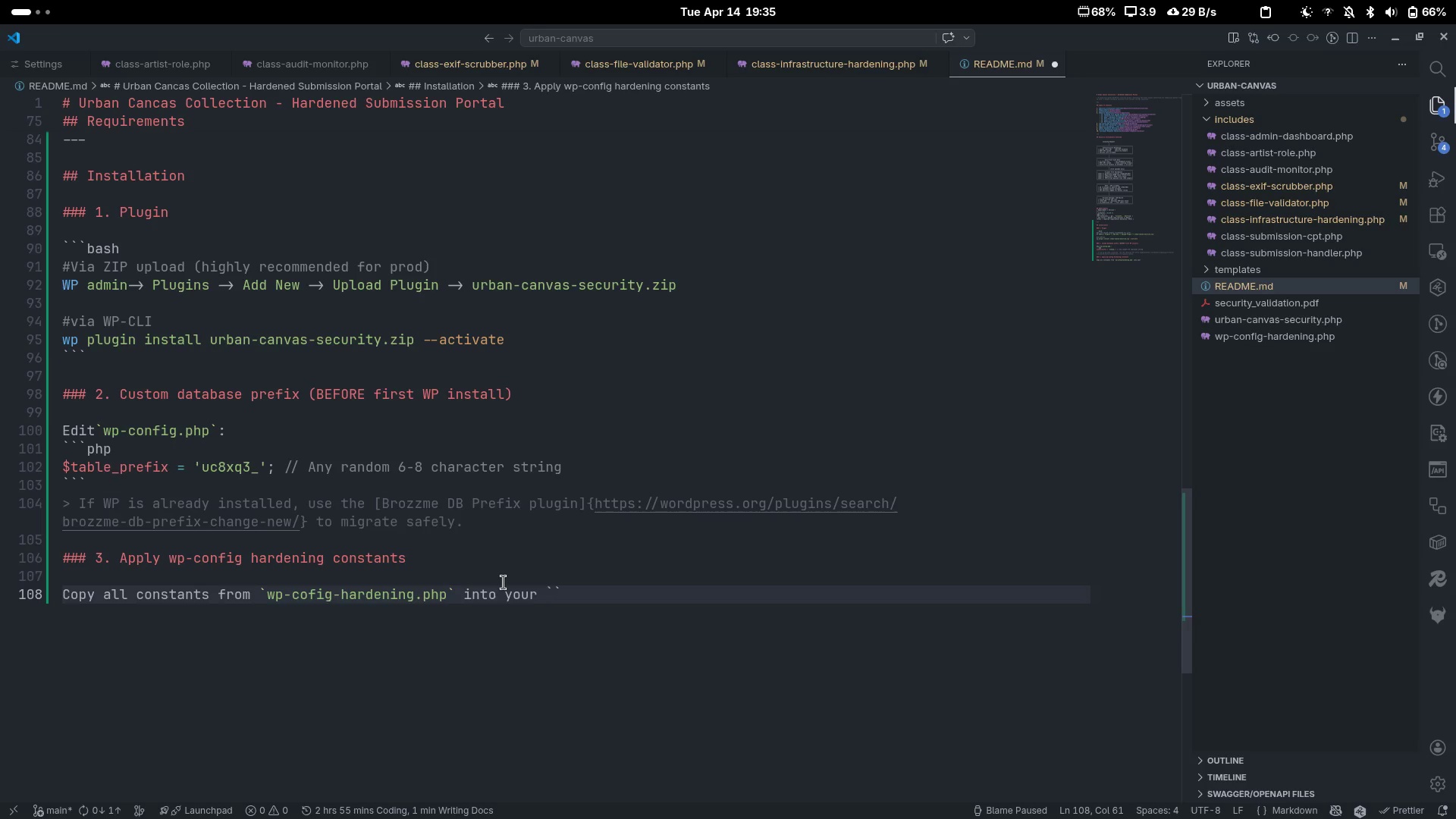 
type(wp-config.php)
 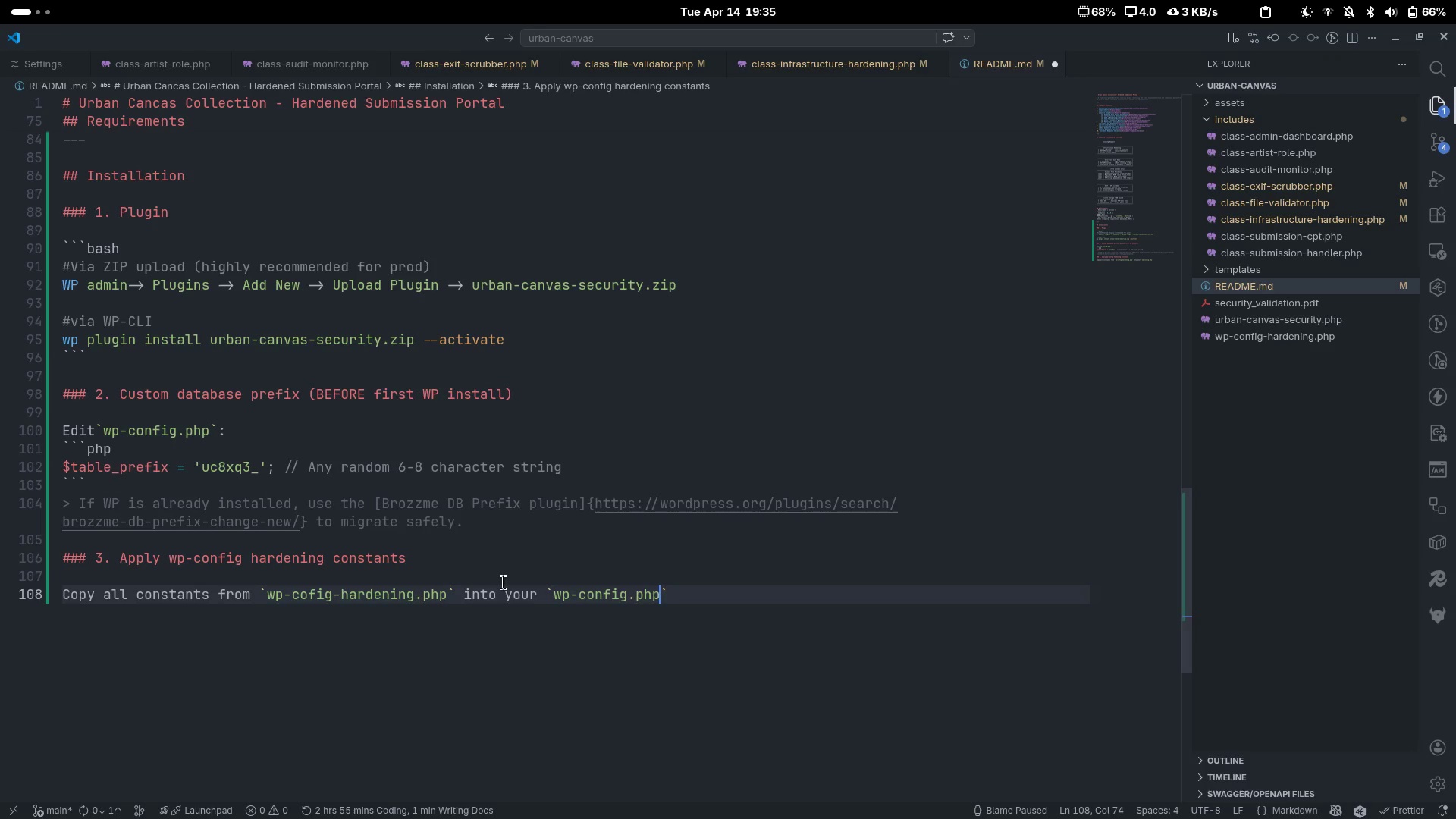 
key(ArrowRight)
 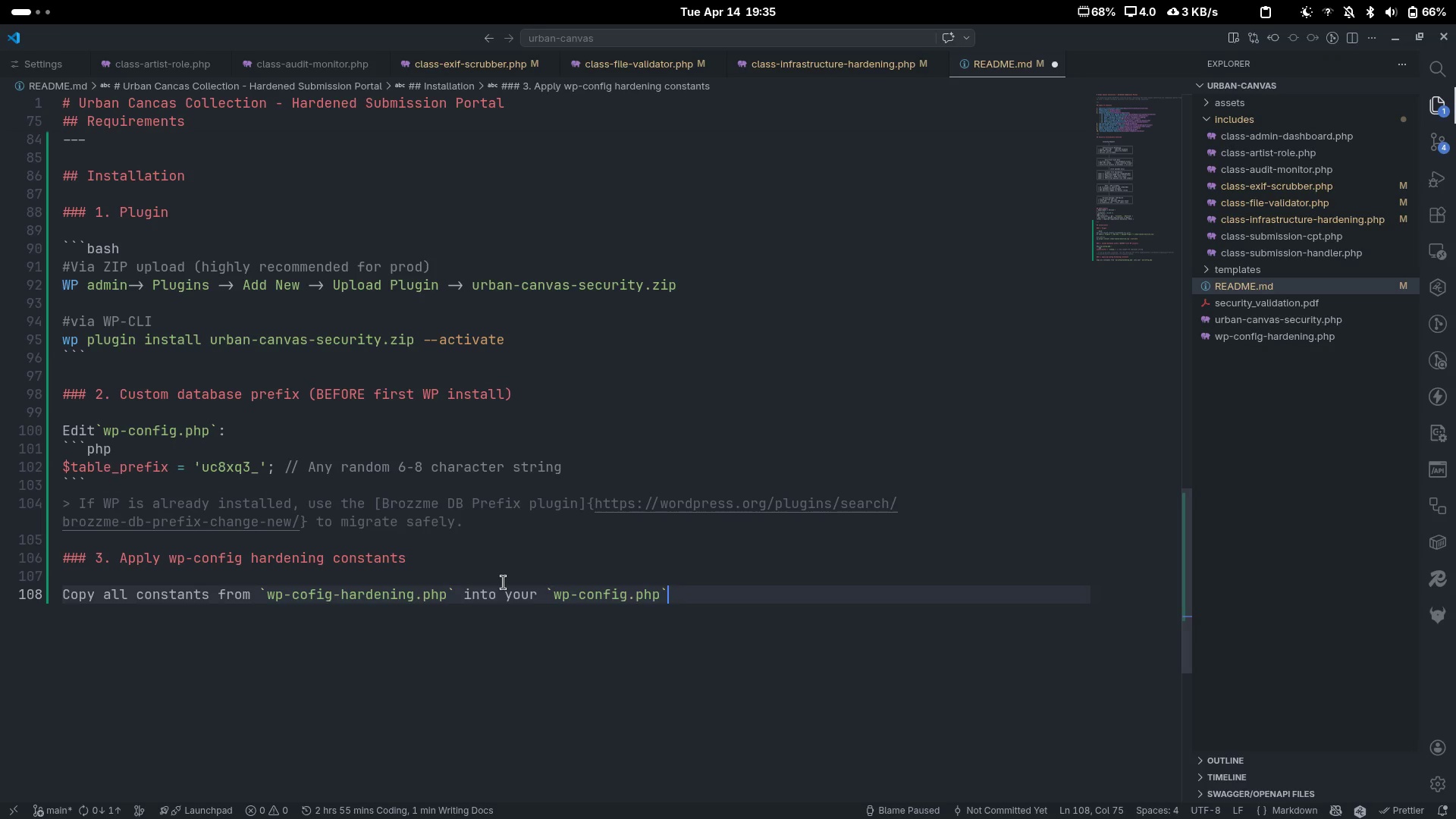 
type( before the stop-editing comment.)
 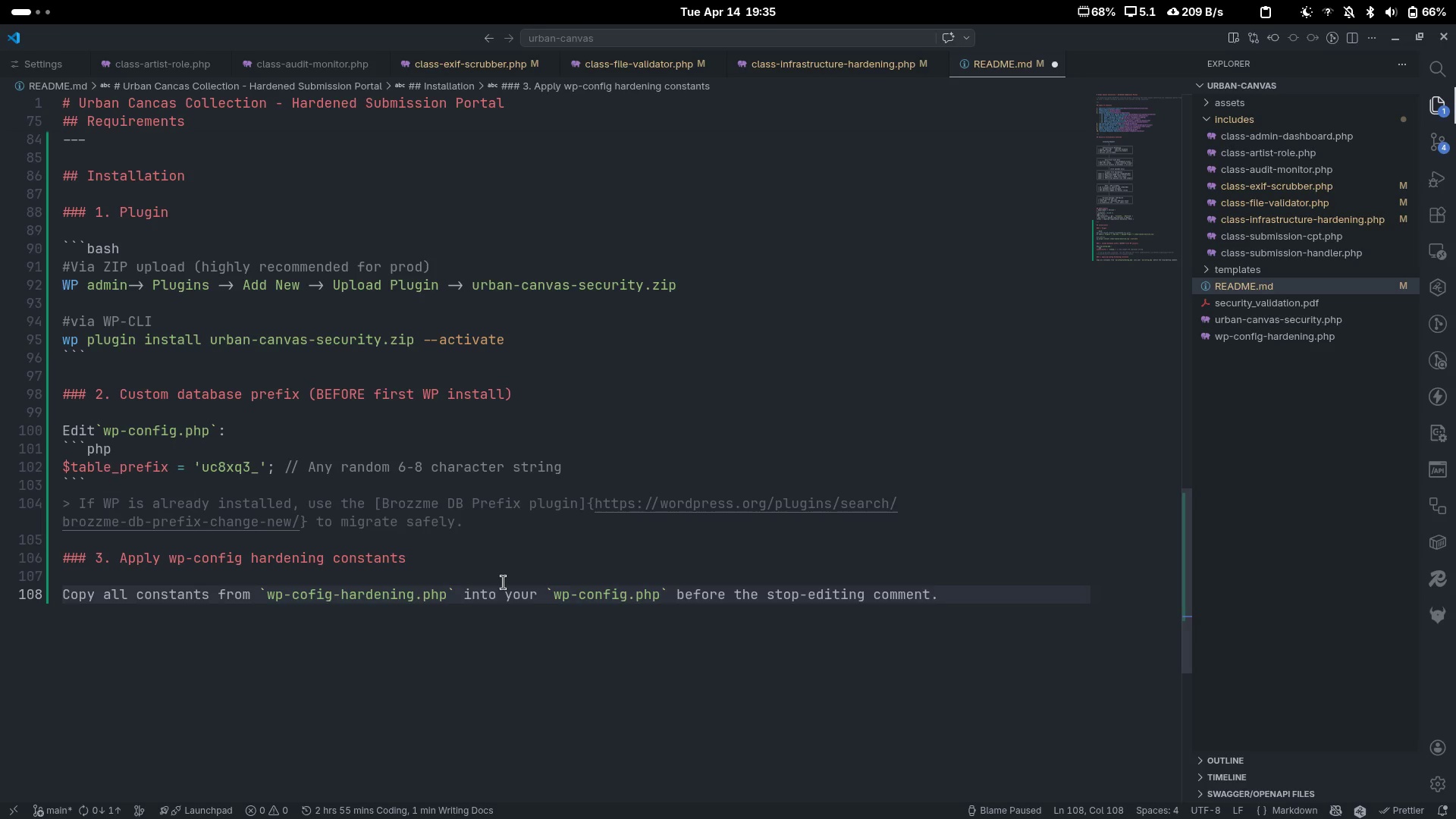 
key(Enter)
 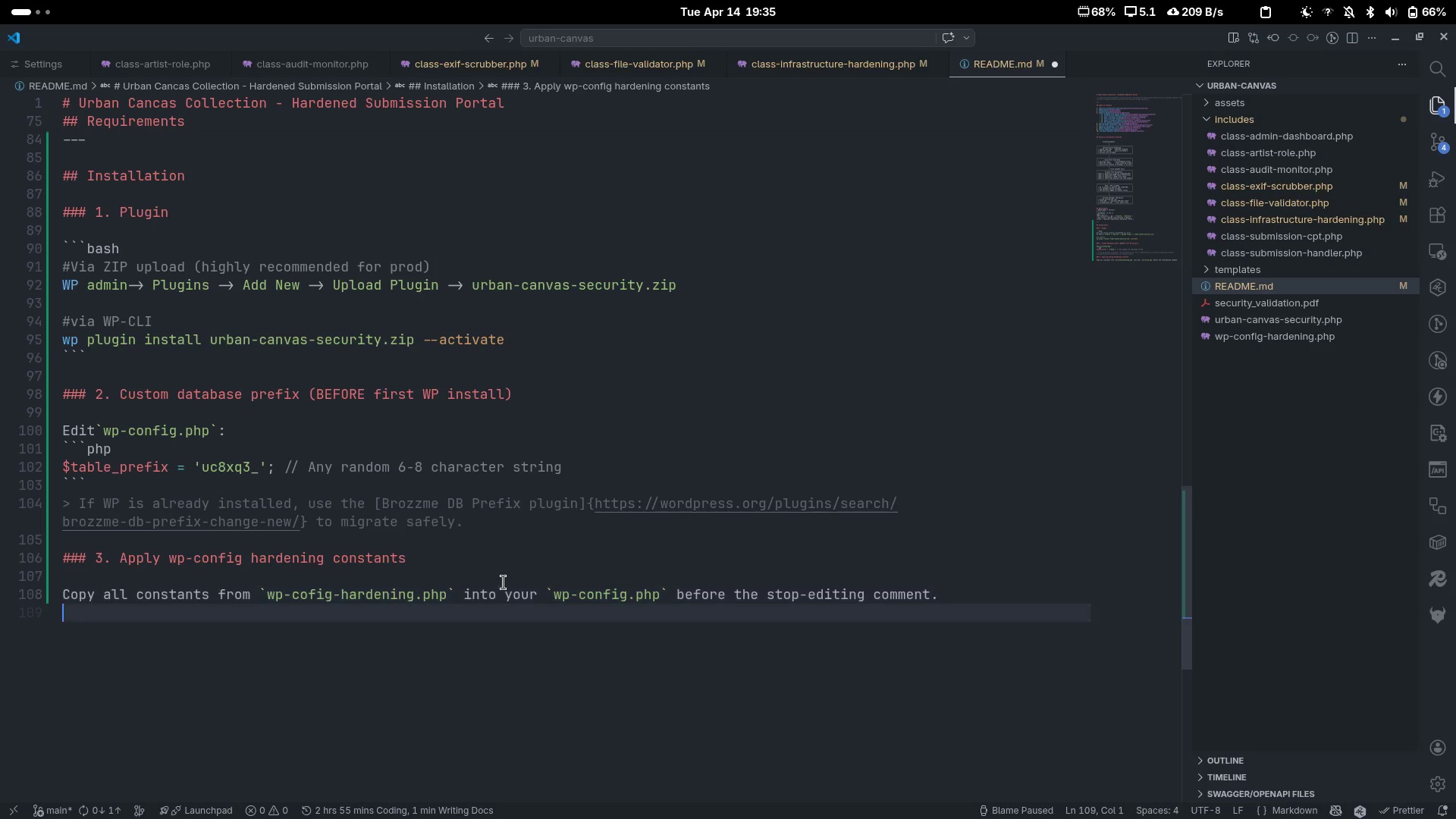 
key(Enter)
 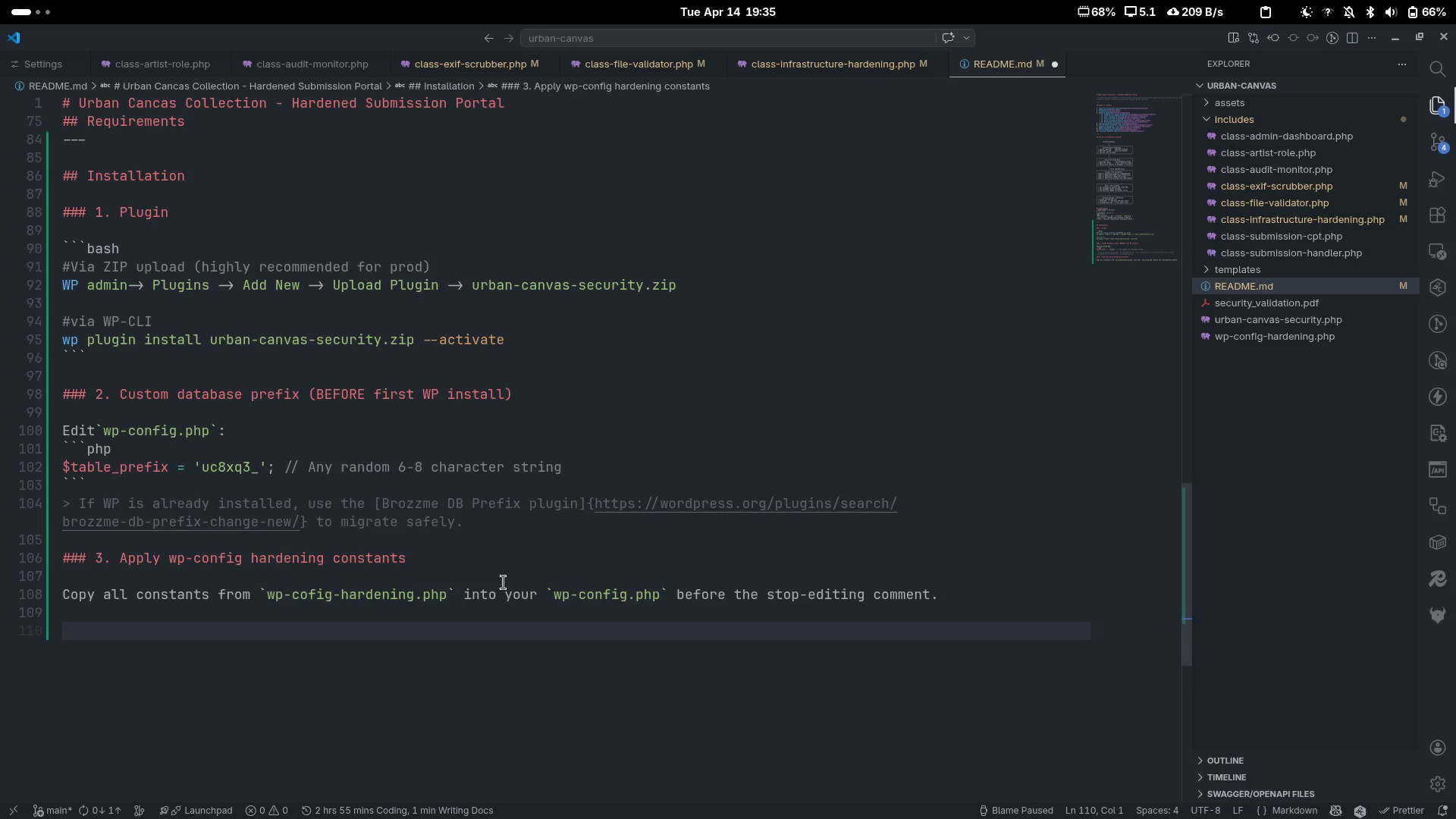 
type(### 4. Verify activation)